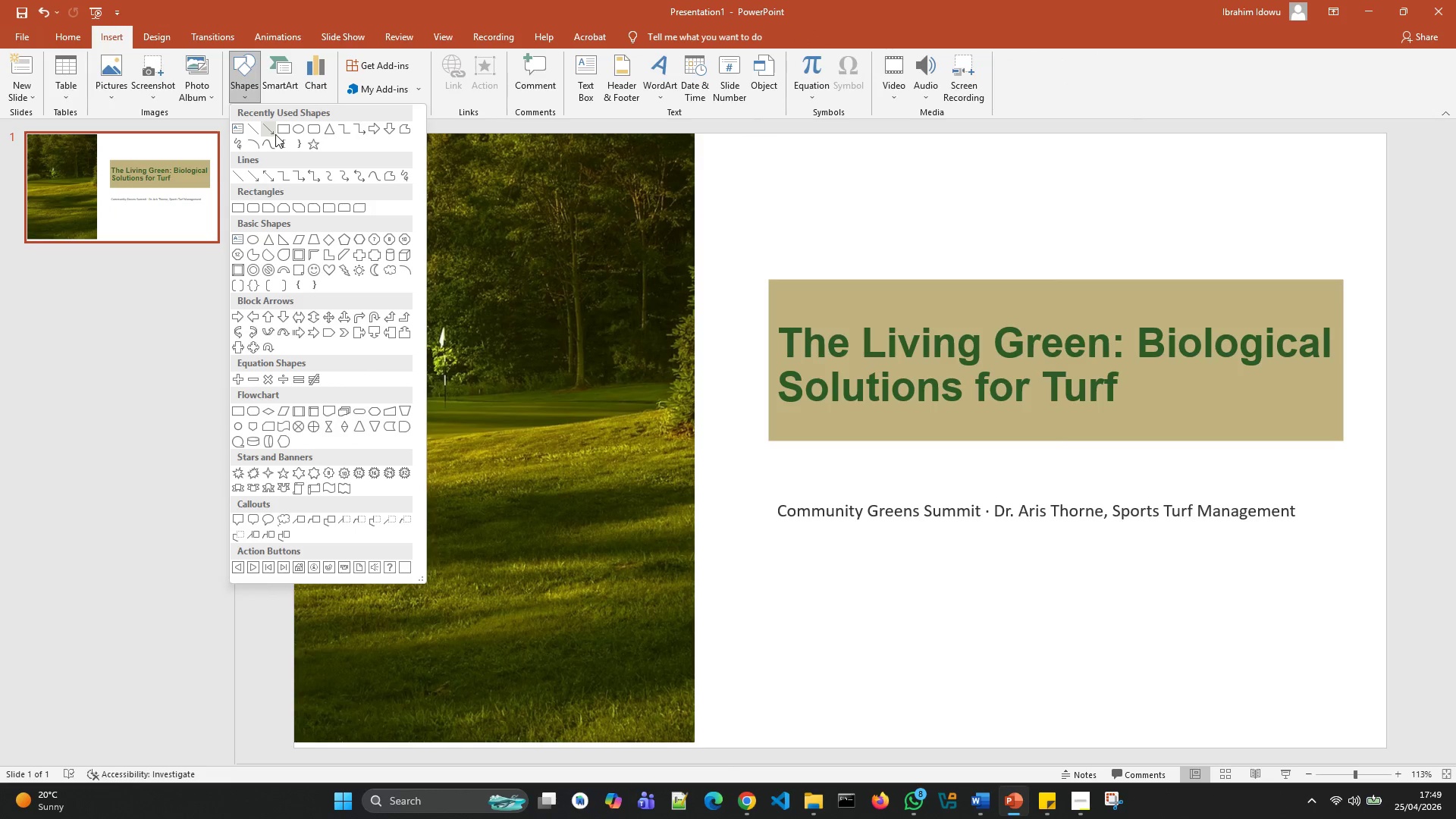 
left_click([312, 128])
 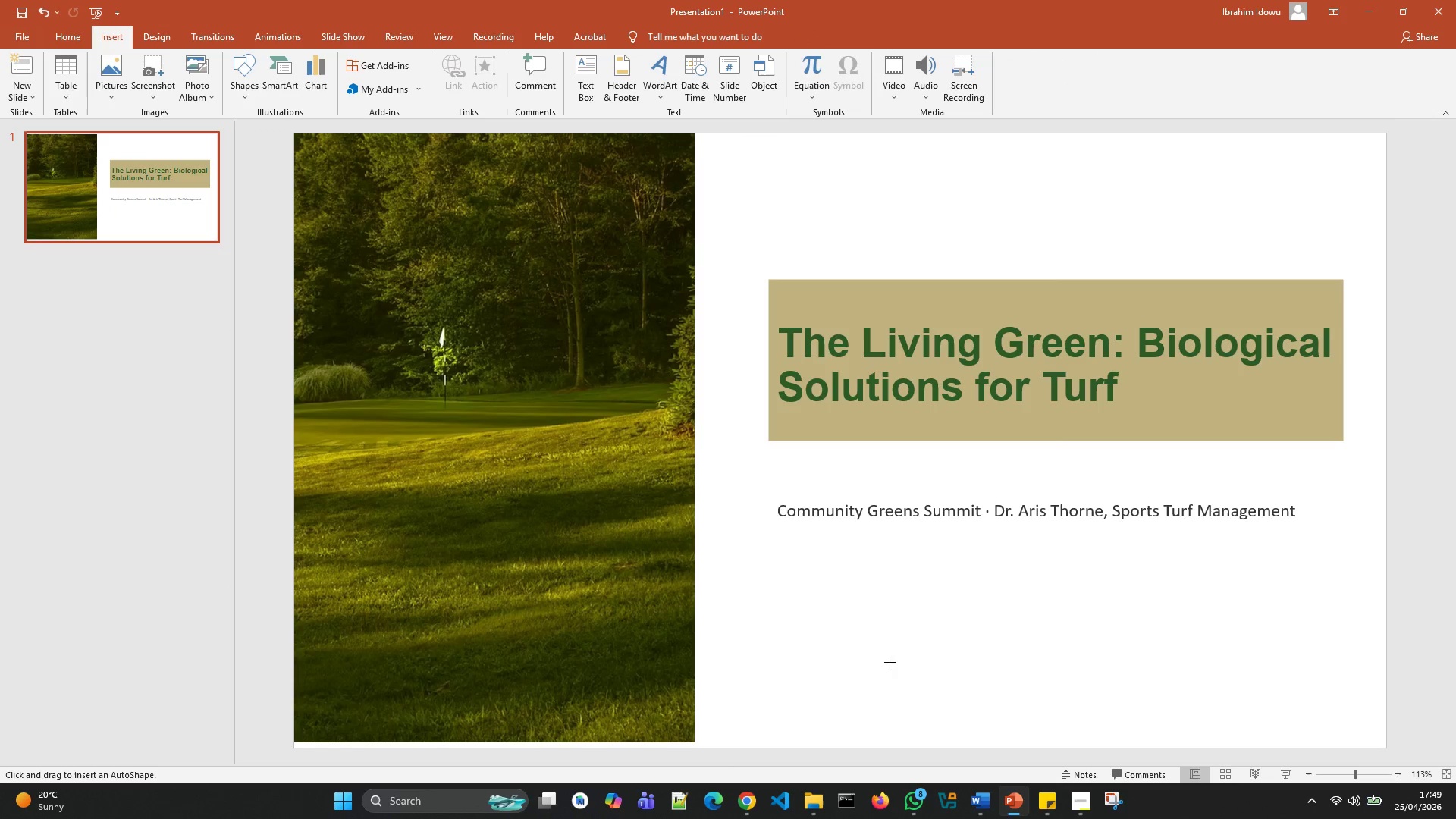 
left_click([866, 619])
 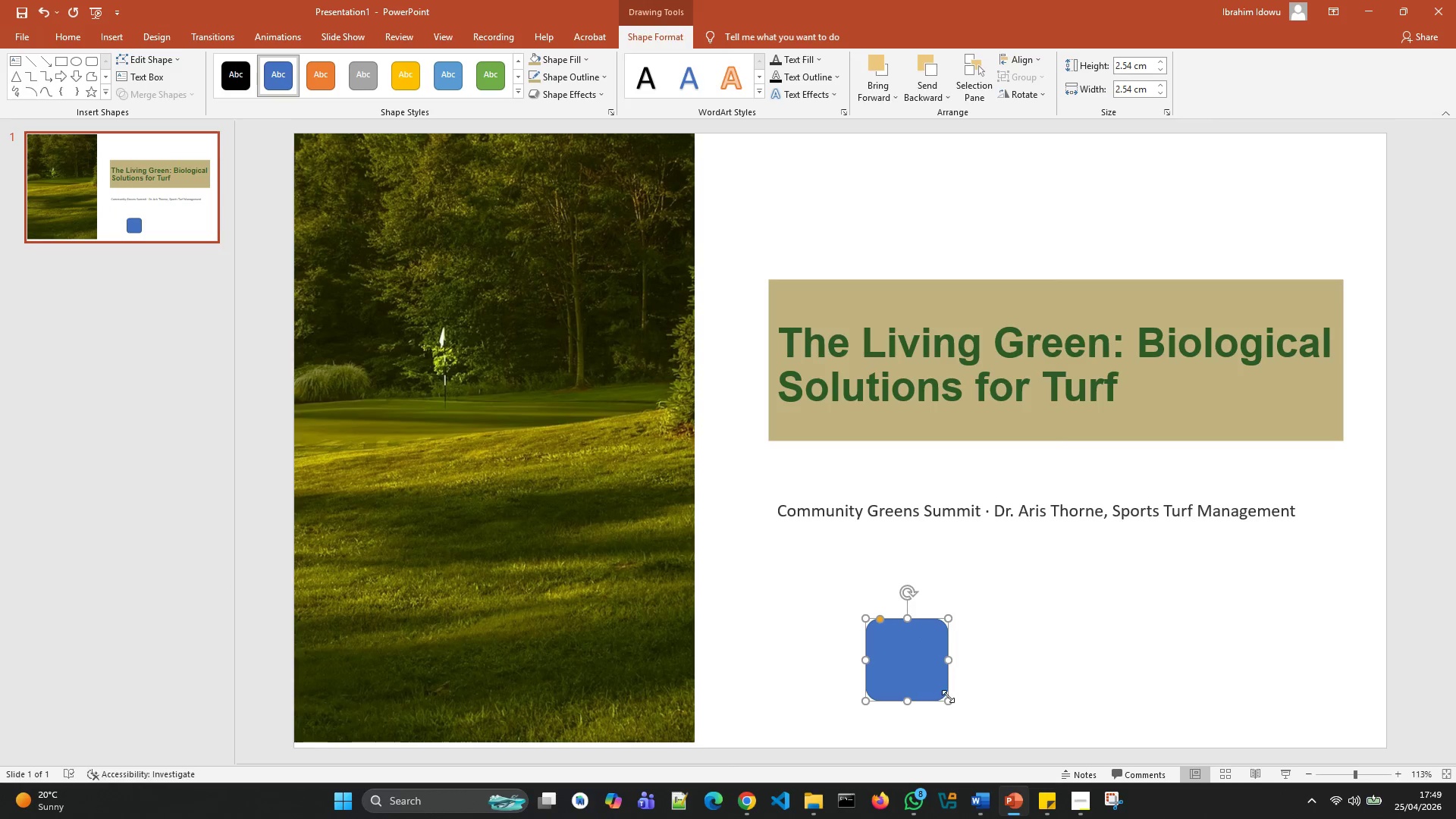 
left_click_drag(start_coordinate=[949, 701], to_coordinate=[1059, 657])
 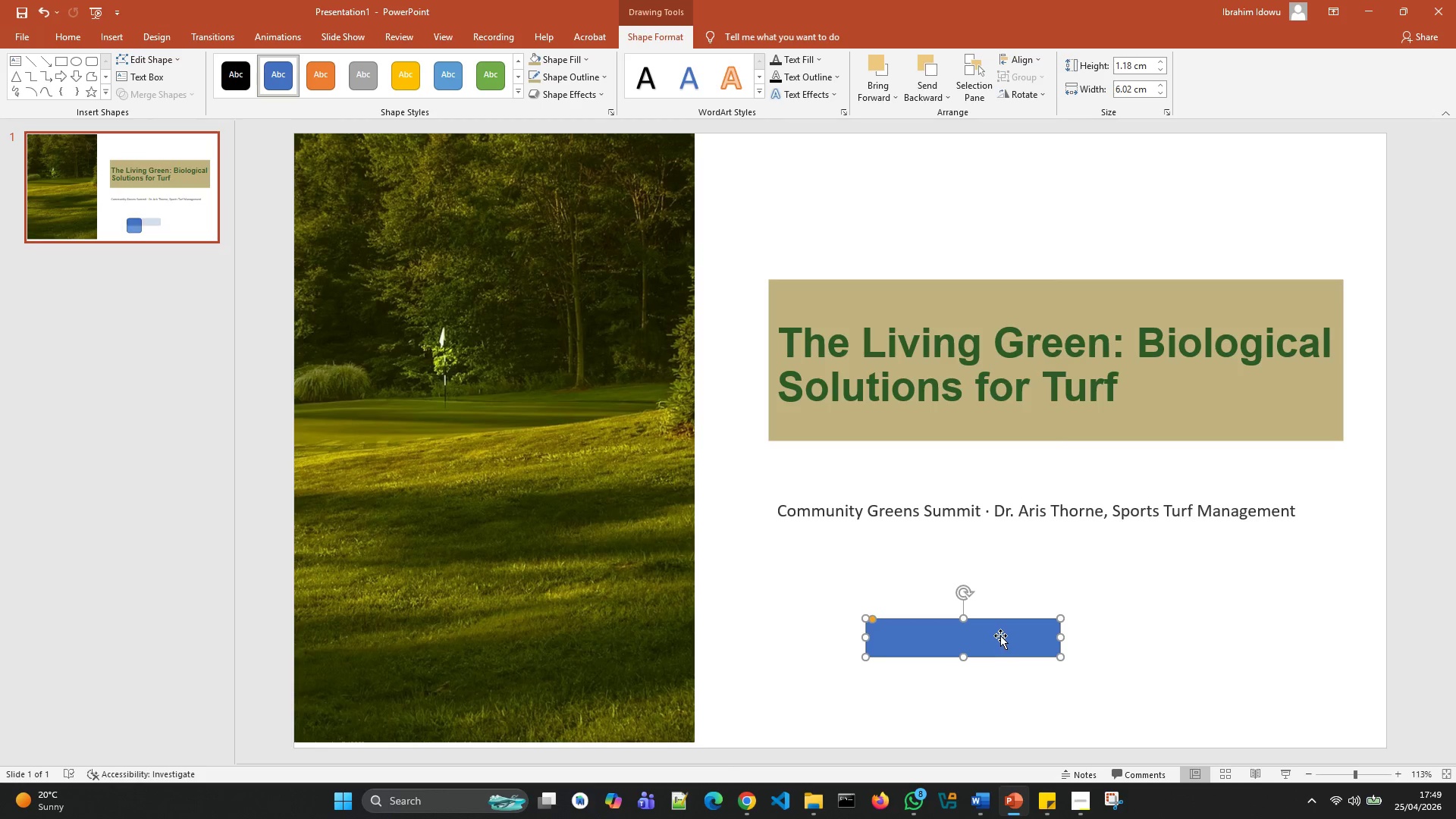 
left_click_drag(start_coordinate=[1000, 635], to_coordinate=[903, 579])
 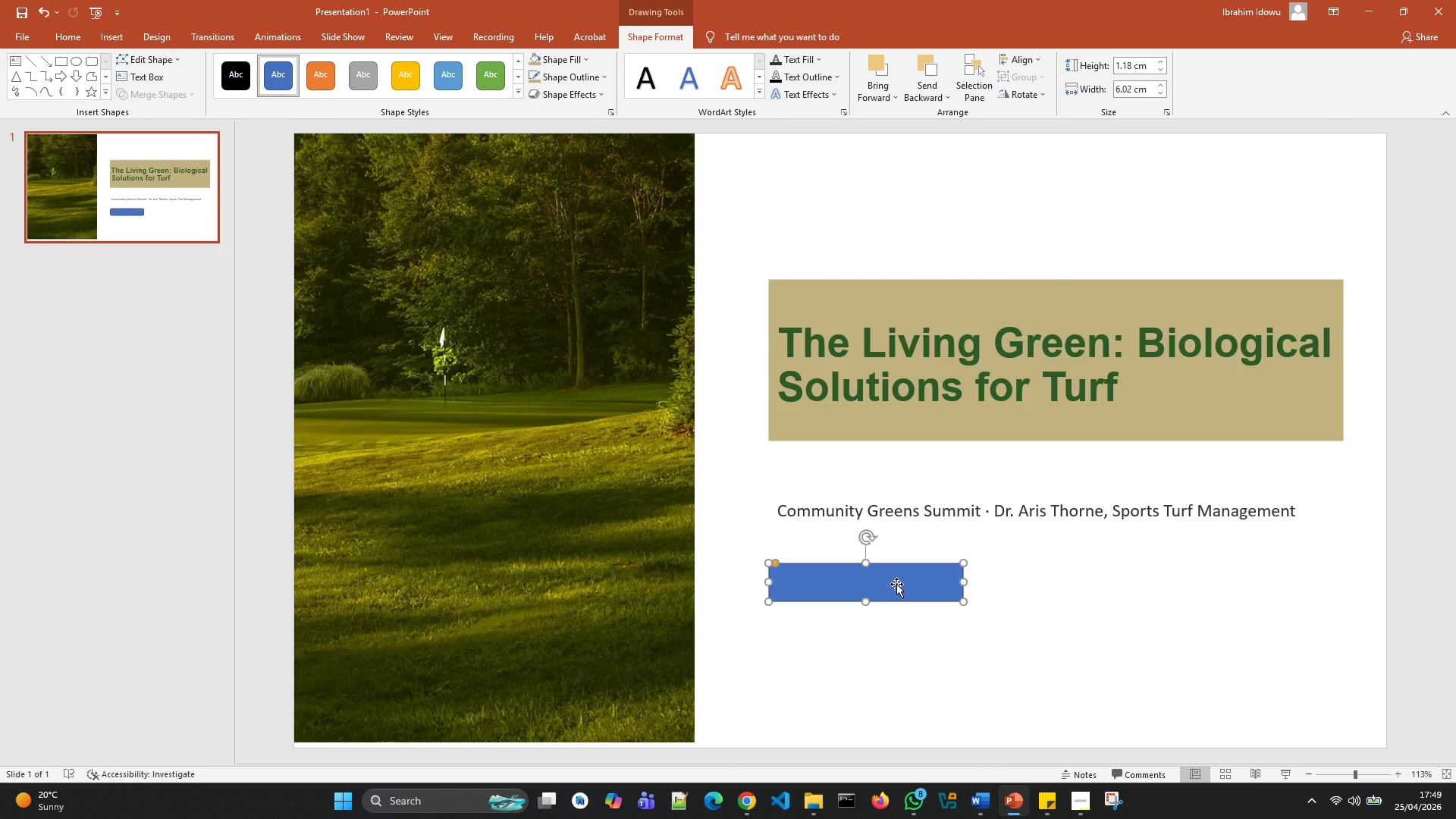 
left_click([896, 584])
 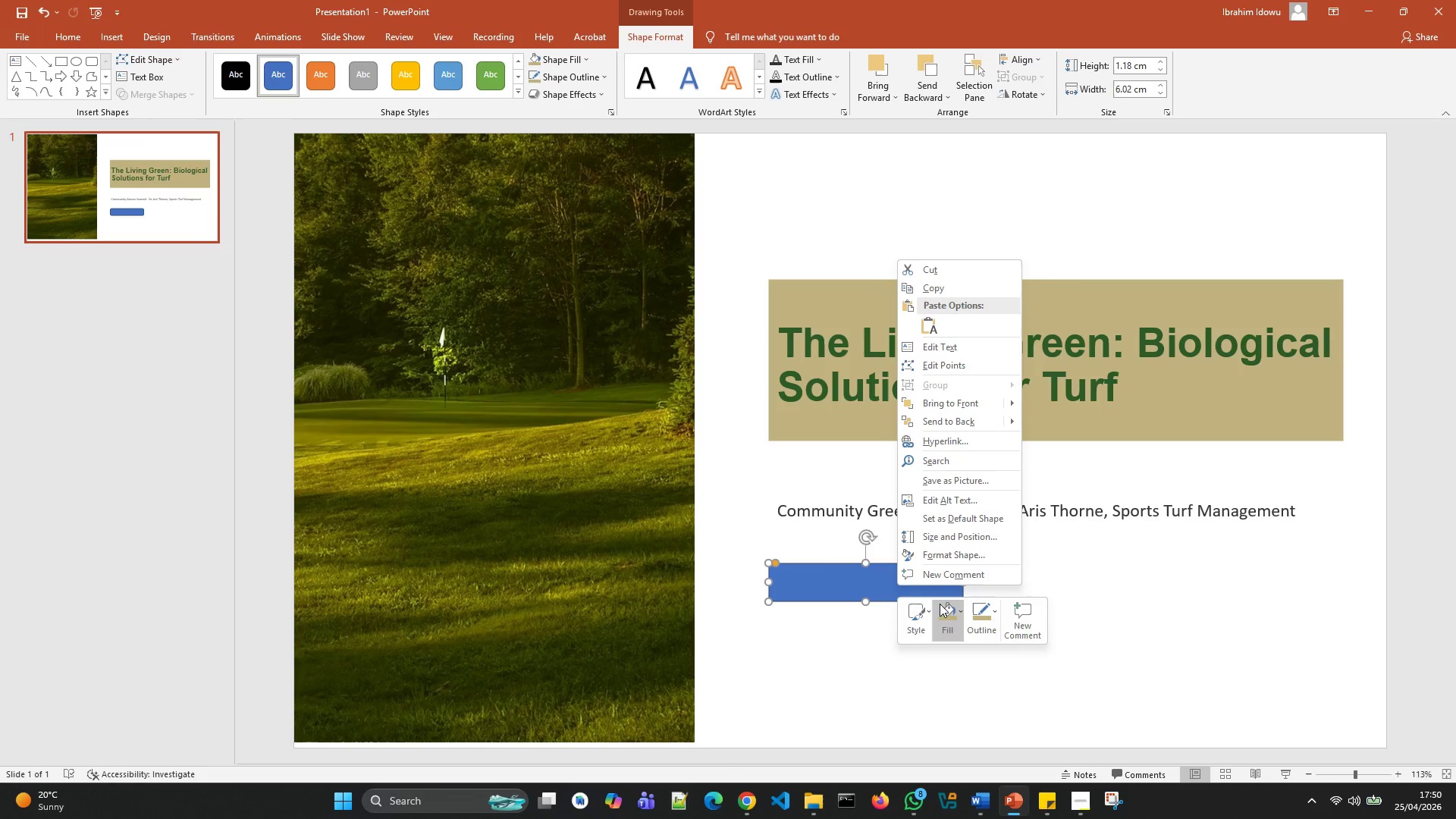 
left_click([974, 618])
 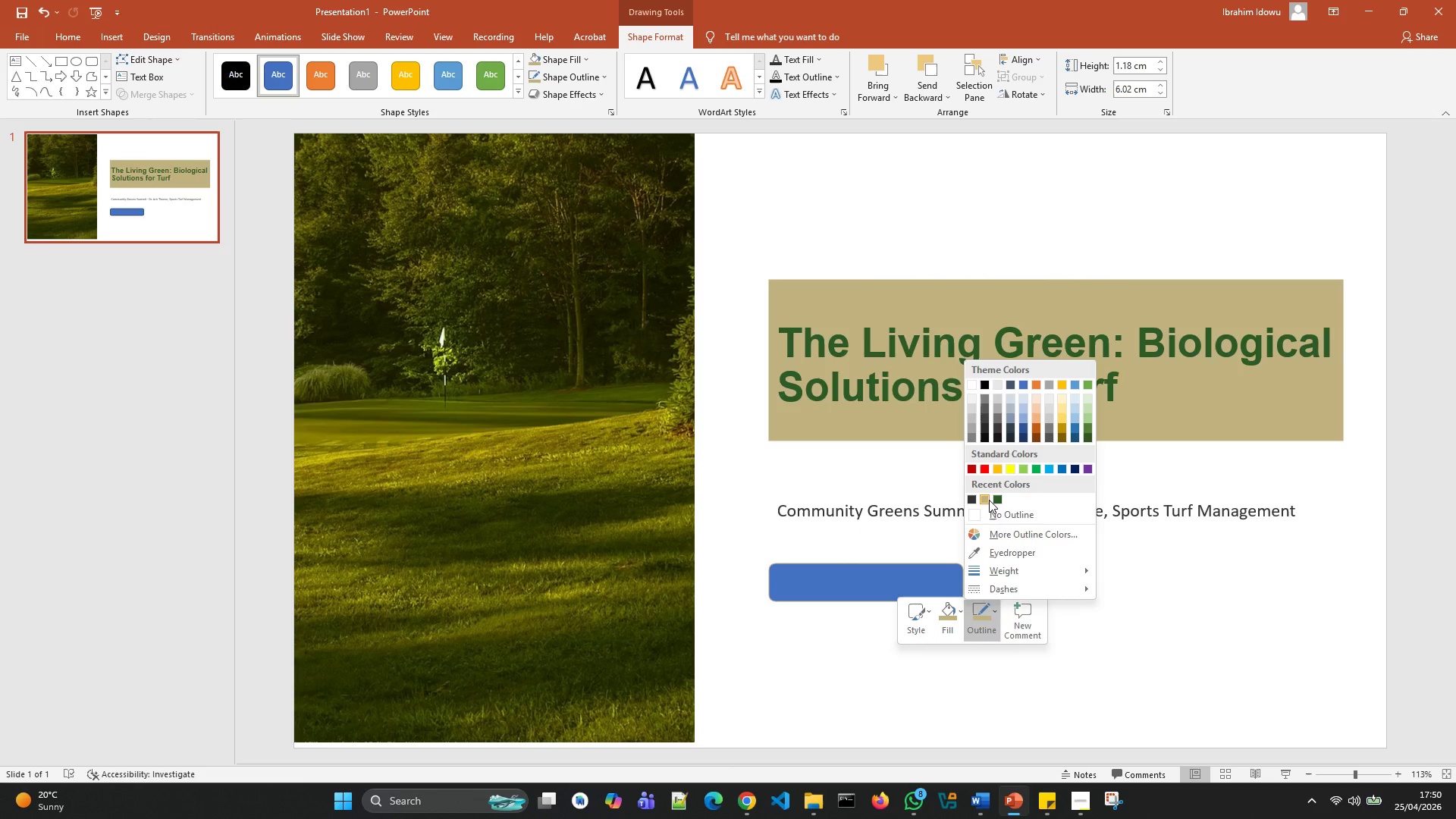 
left_click([989, 500])
 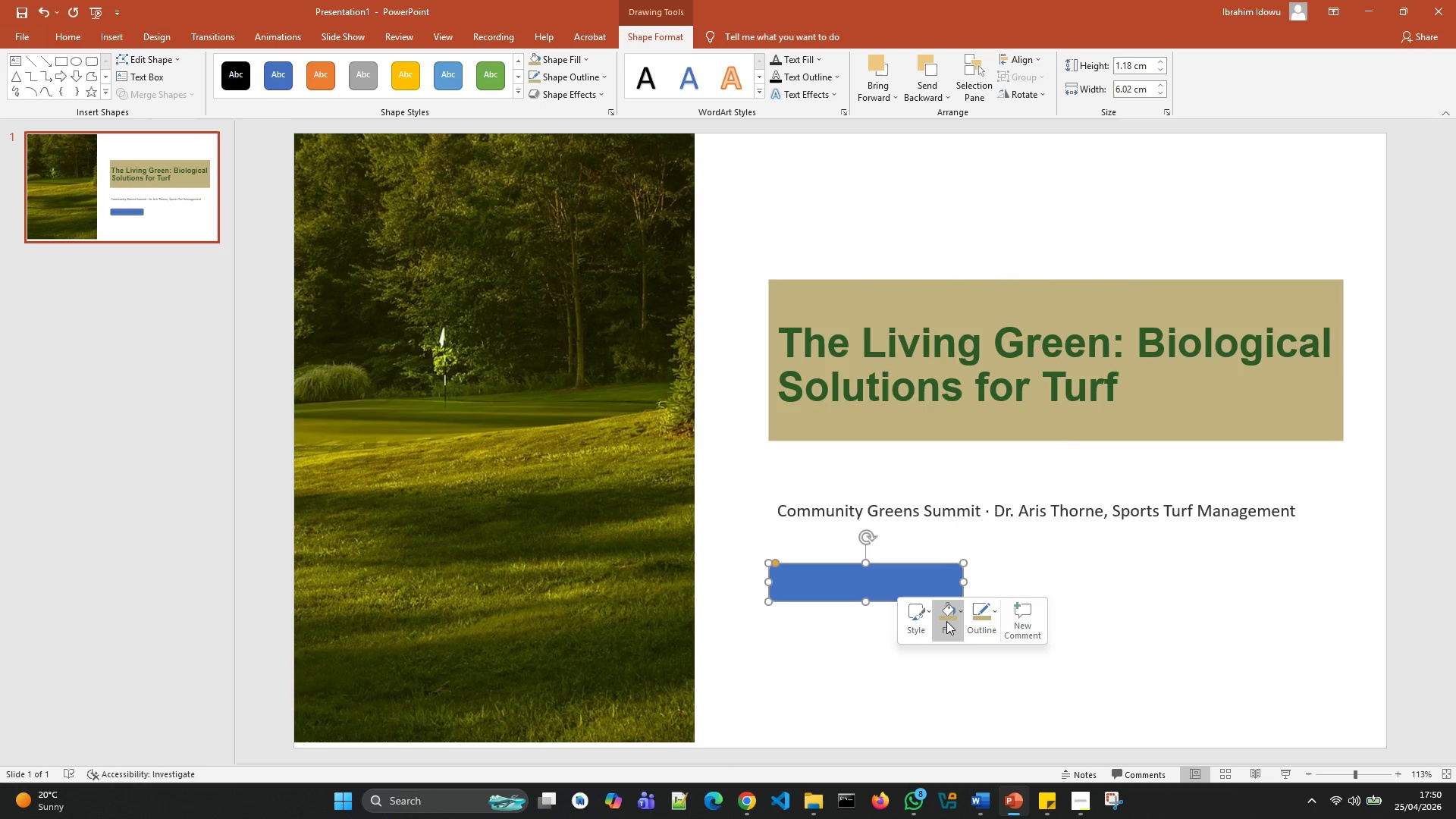 
left_click([956, 618])
 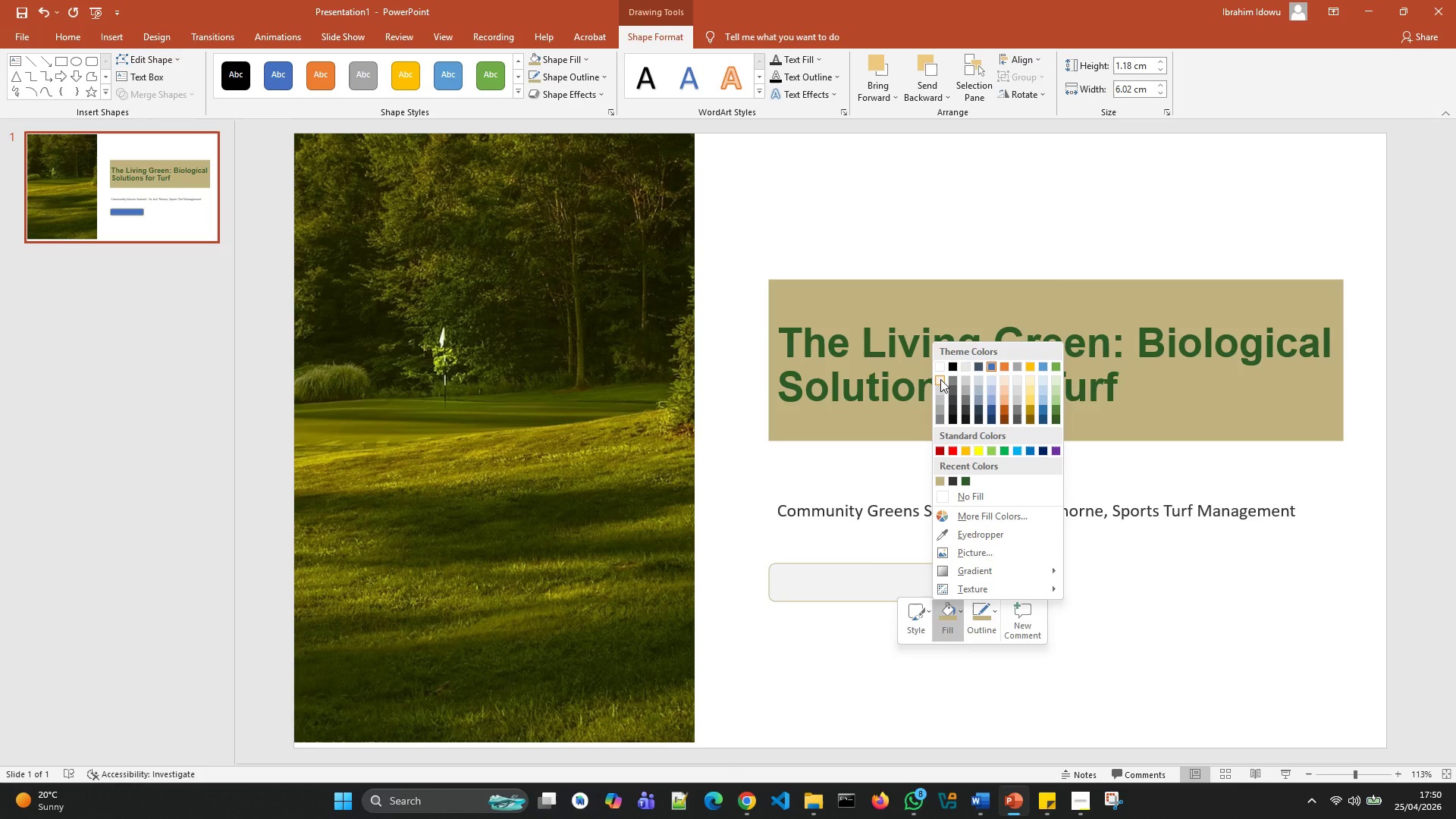 
wait(6.42)
 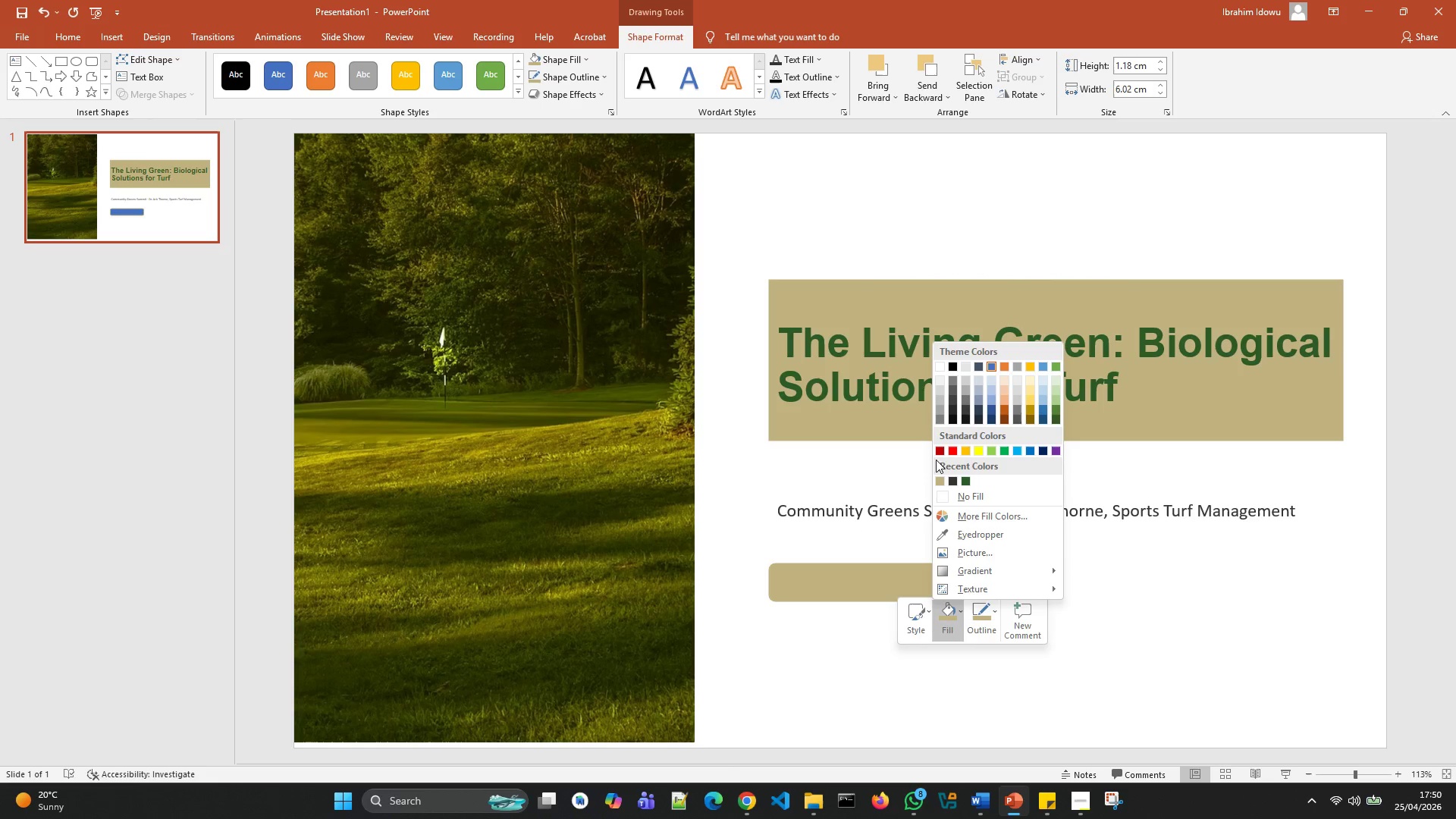 
left_click([940, 379])
 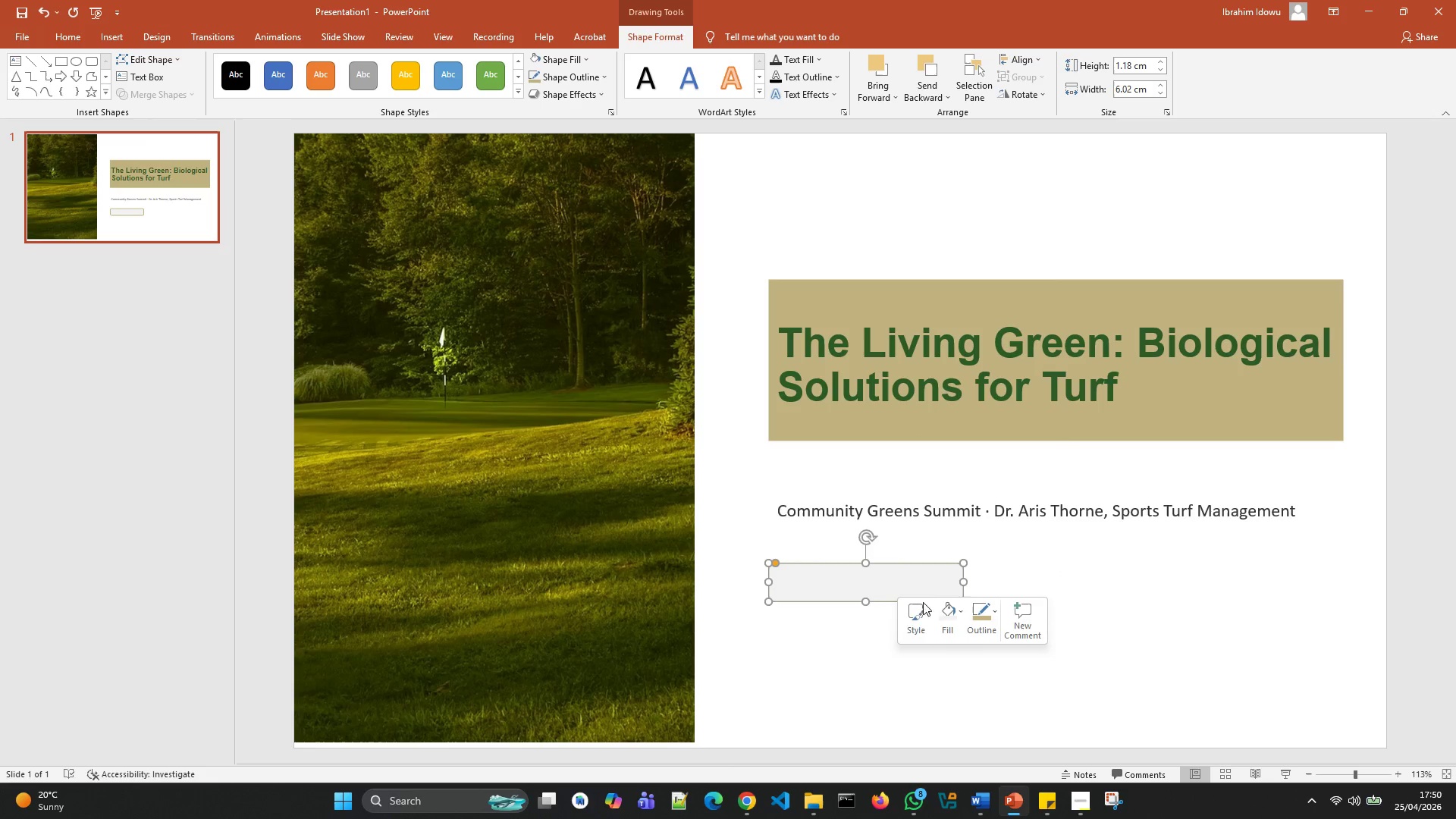 
left_click([962, 613])
 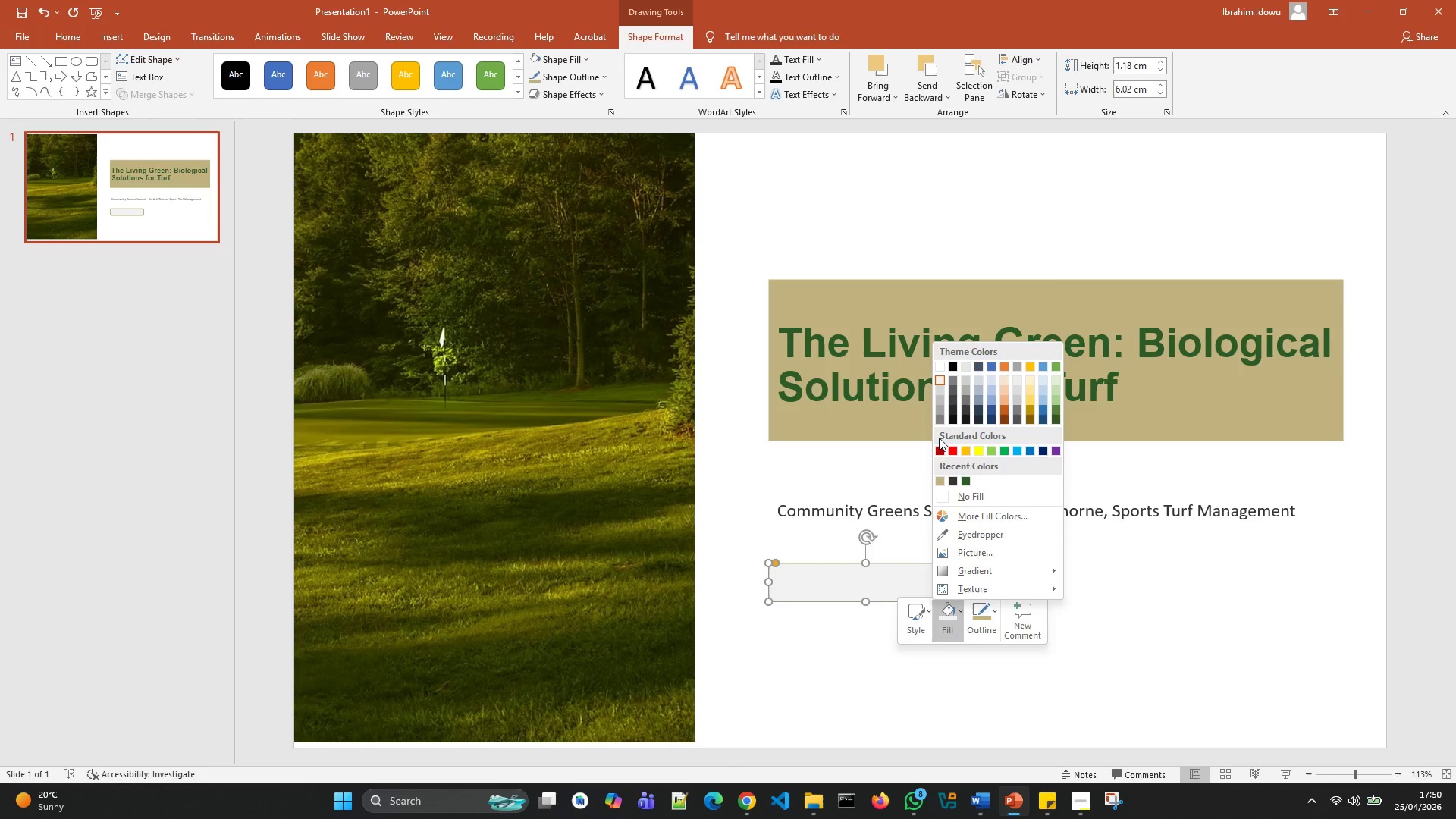 
wait(20.45)
 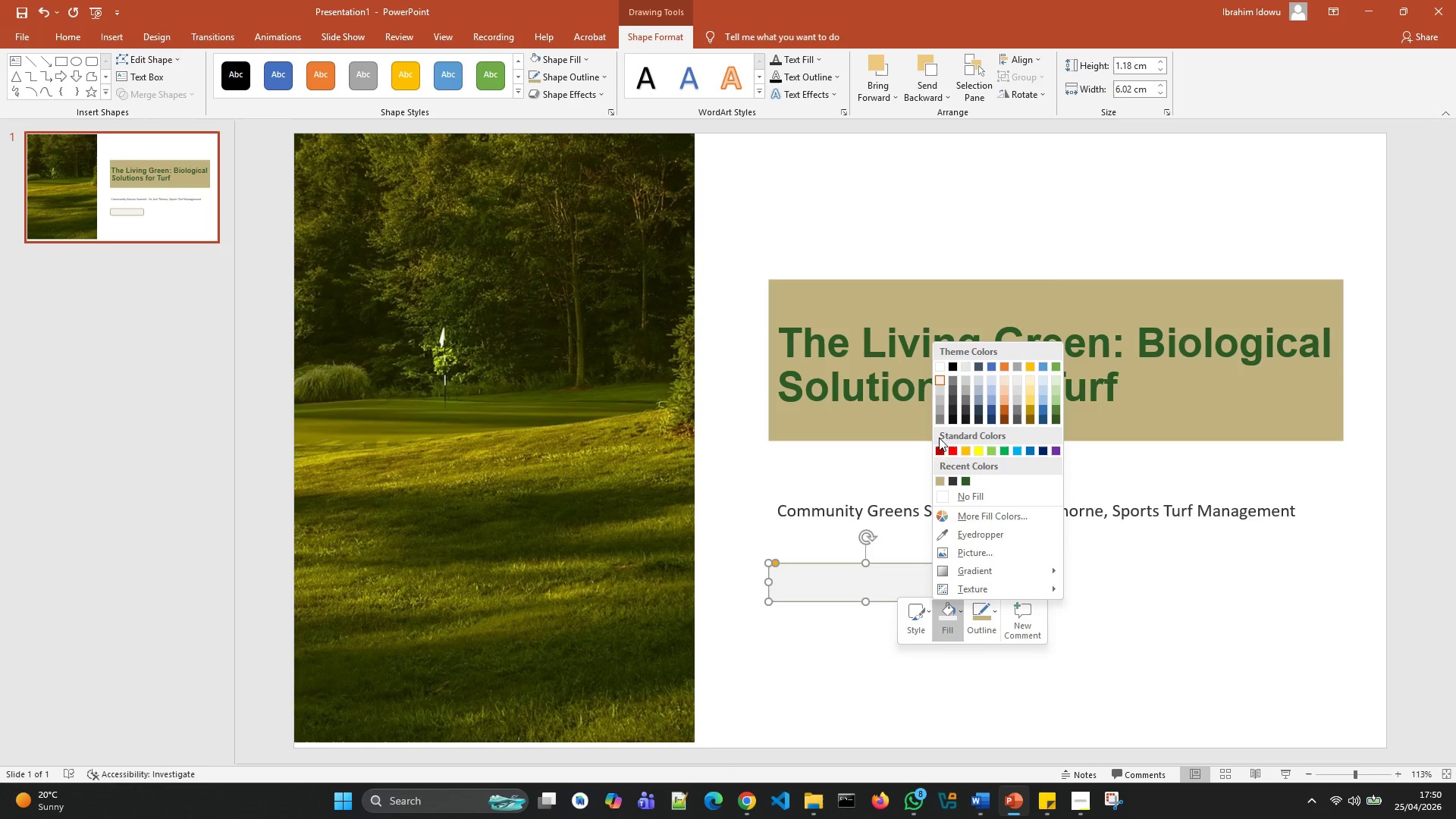 
left_click([938, 381])
 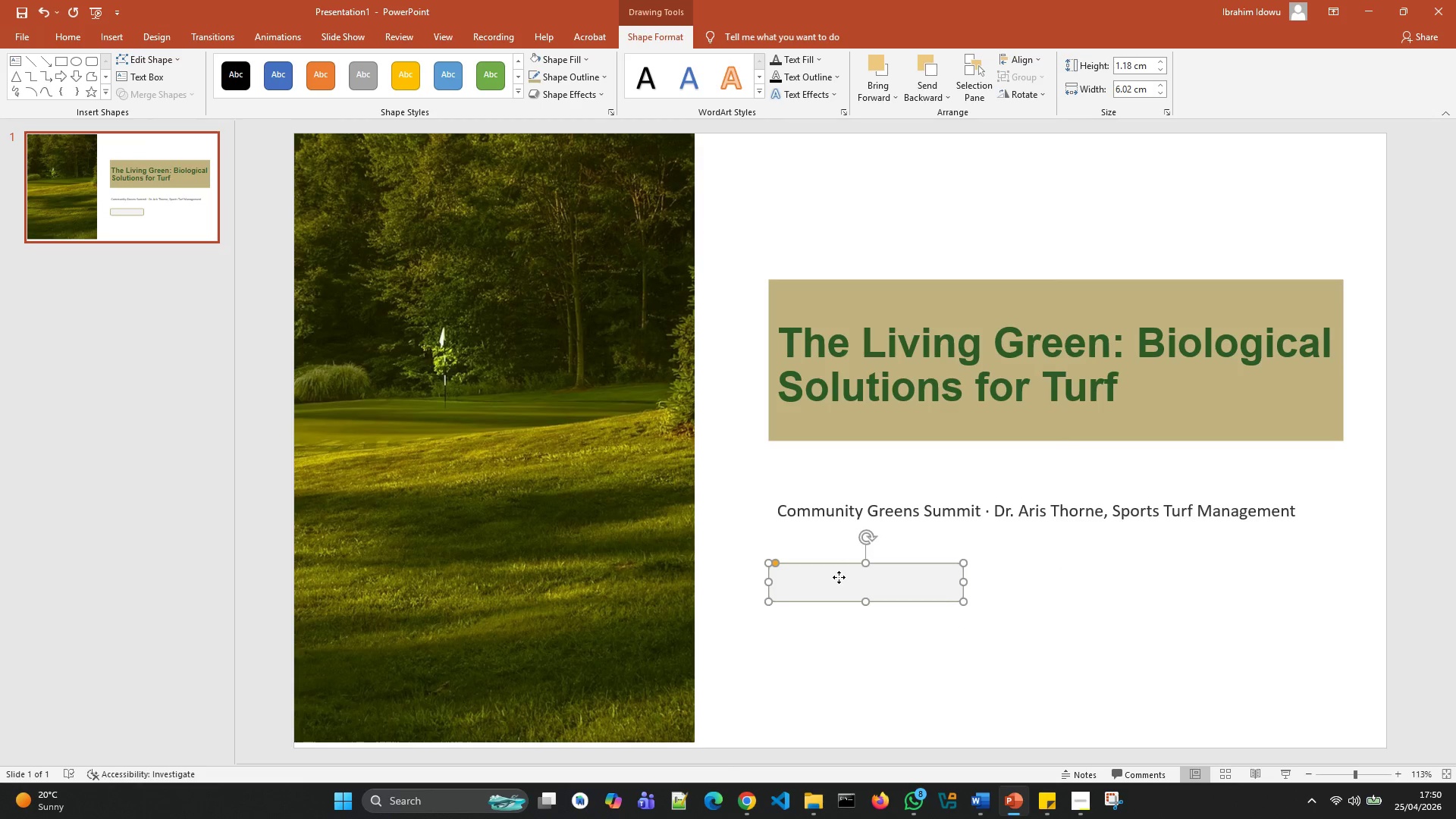 
double_click([839, 577])
 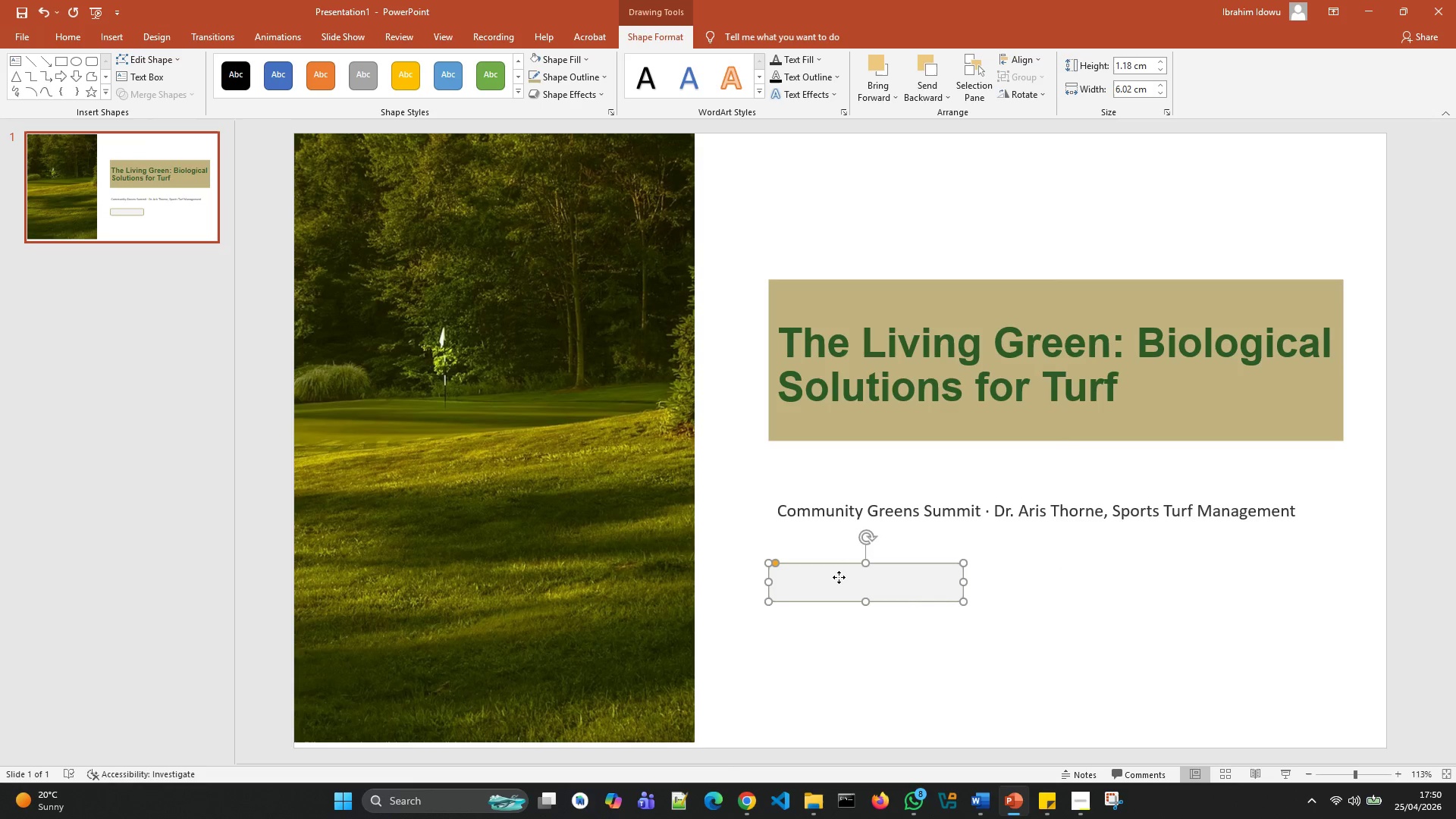 
triple_click([839, 577])
 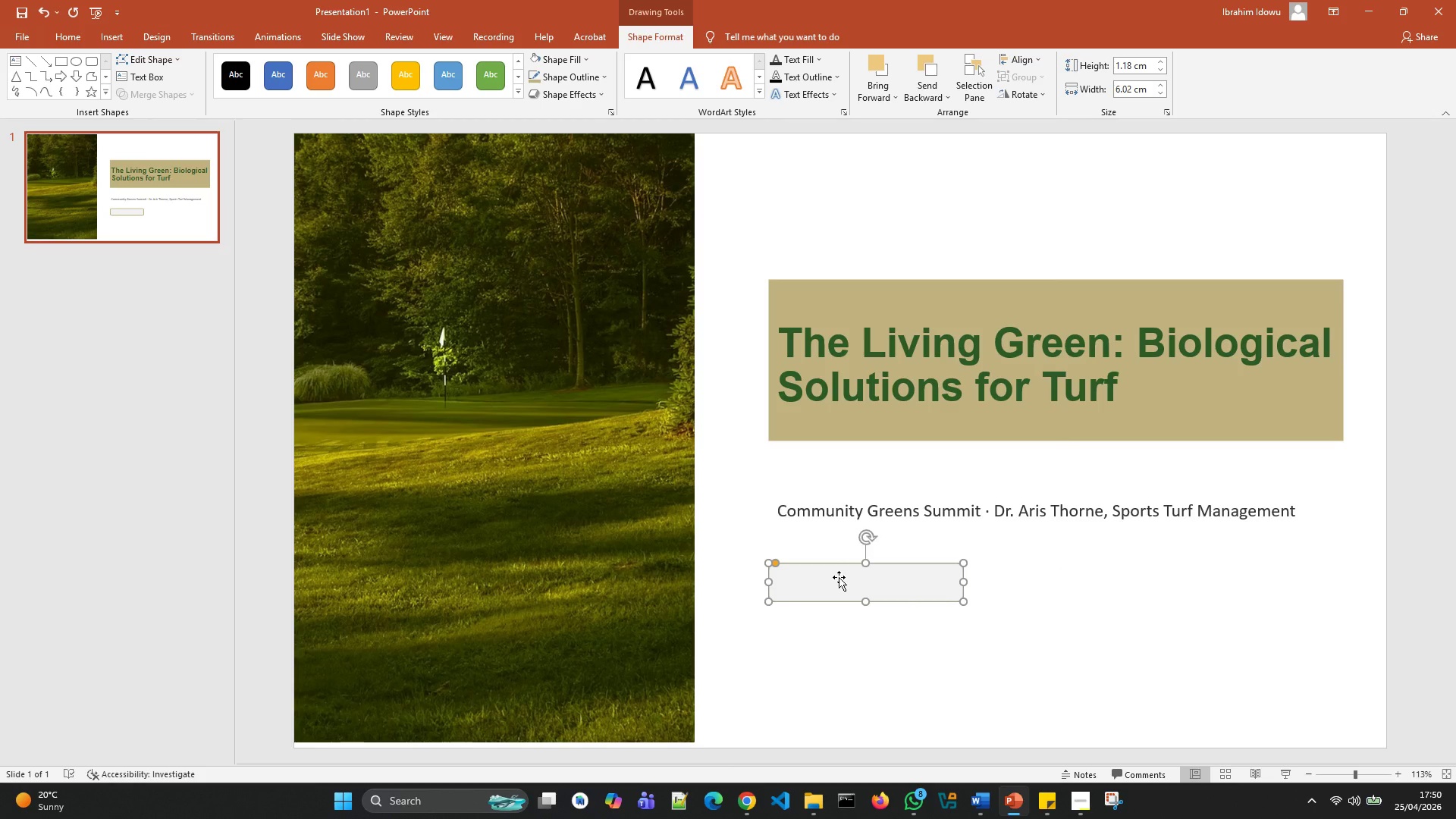 
double_click([839, 577])
 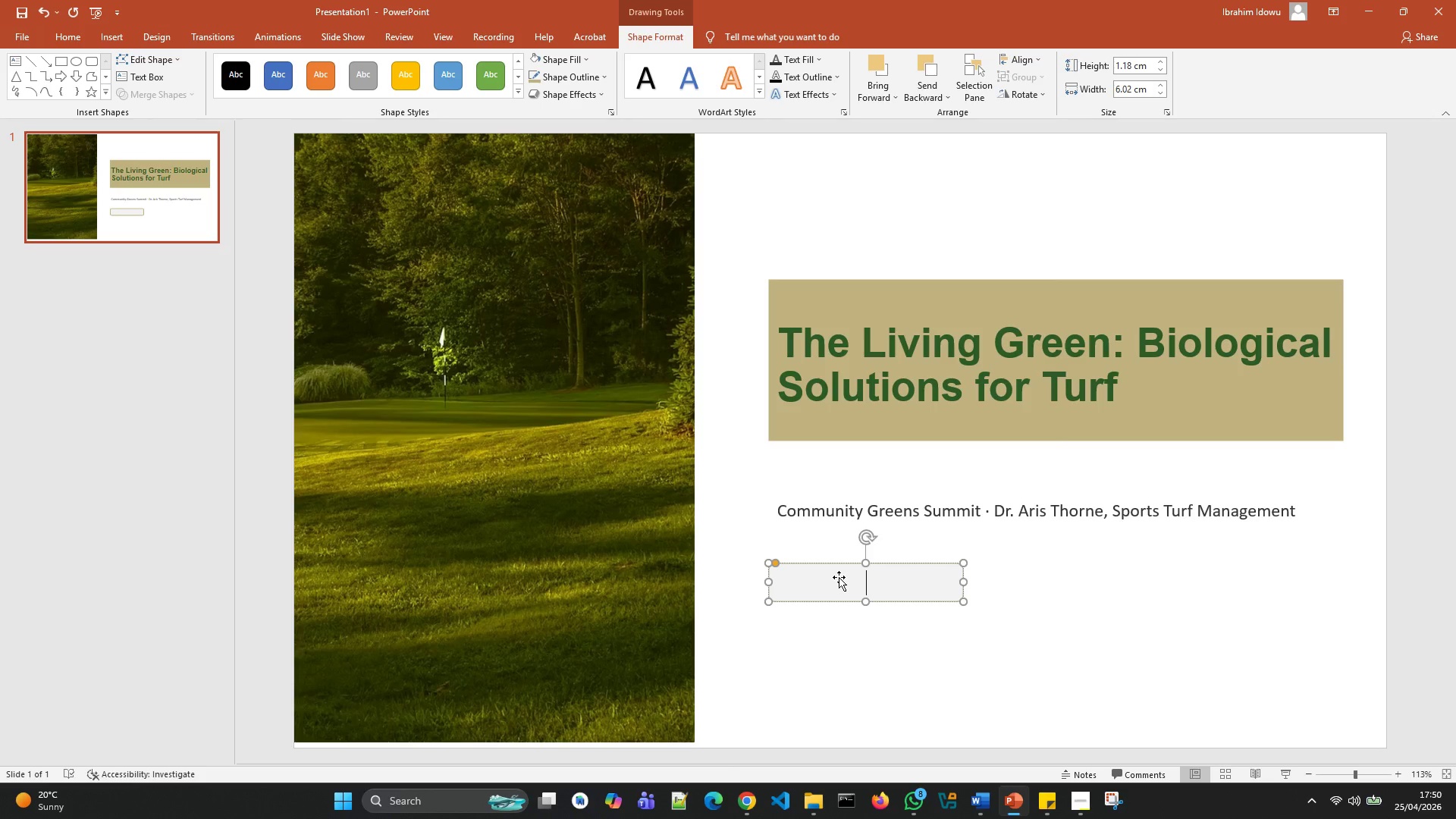 
type(bio-)
 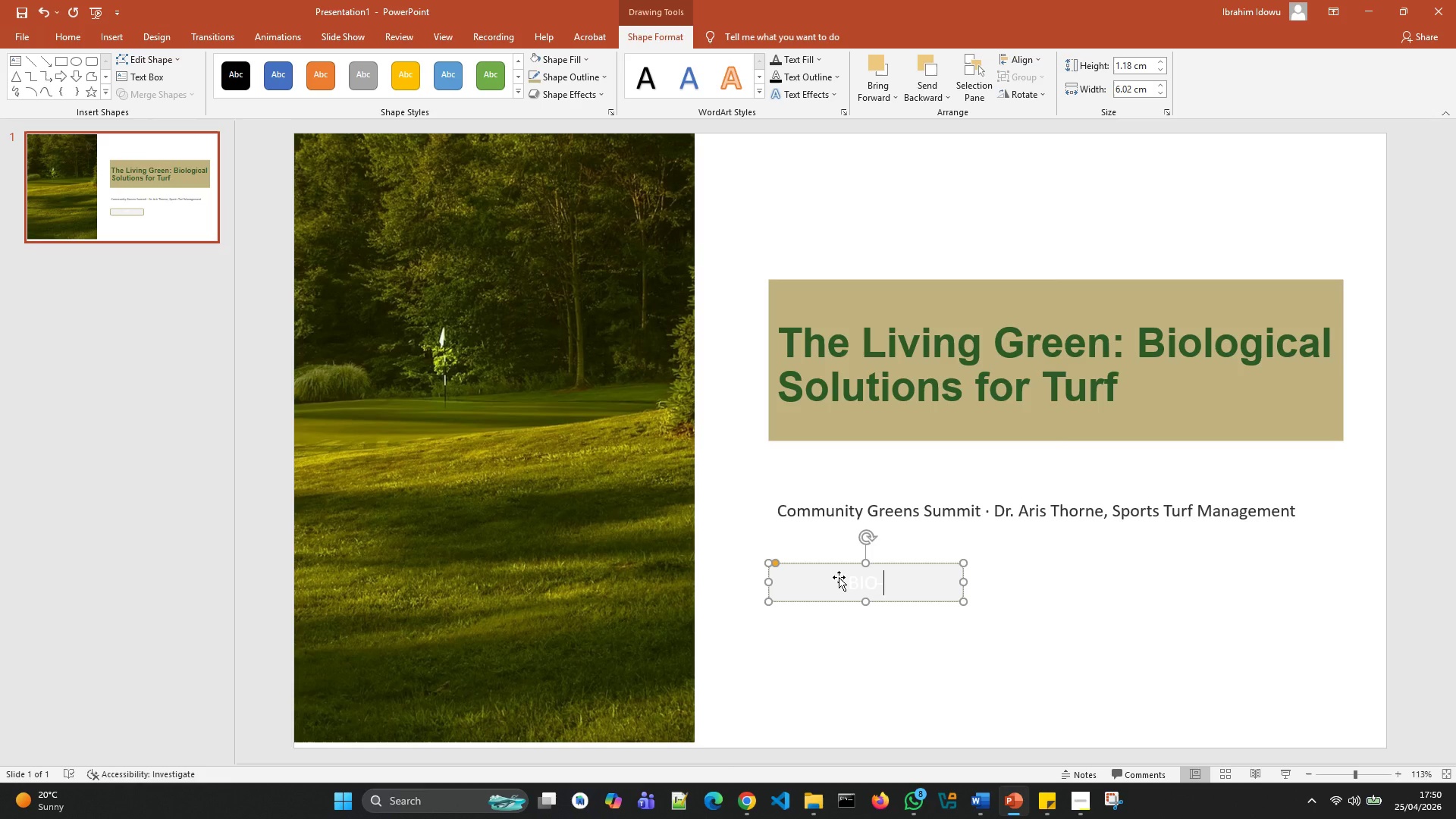 
type(management of turf)
 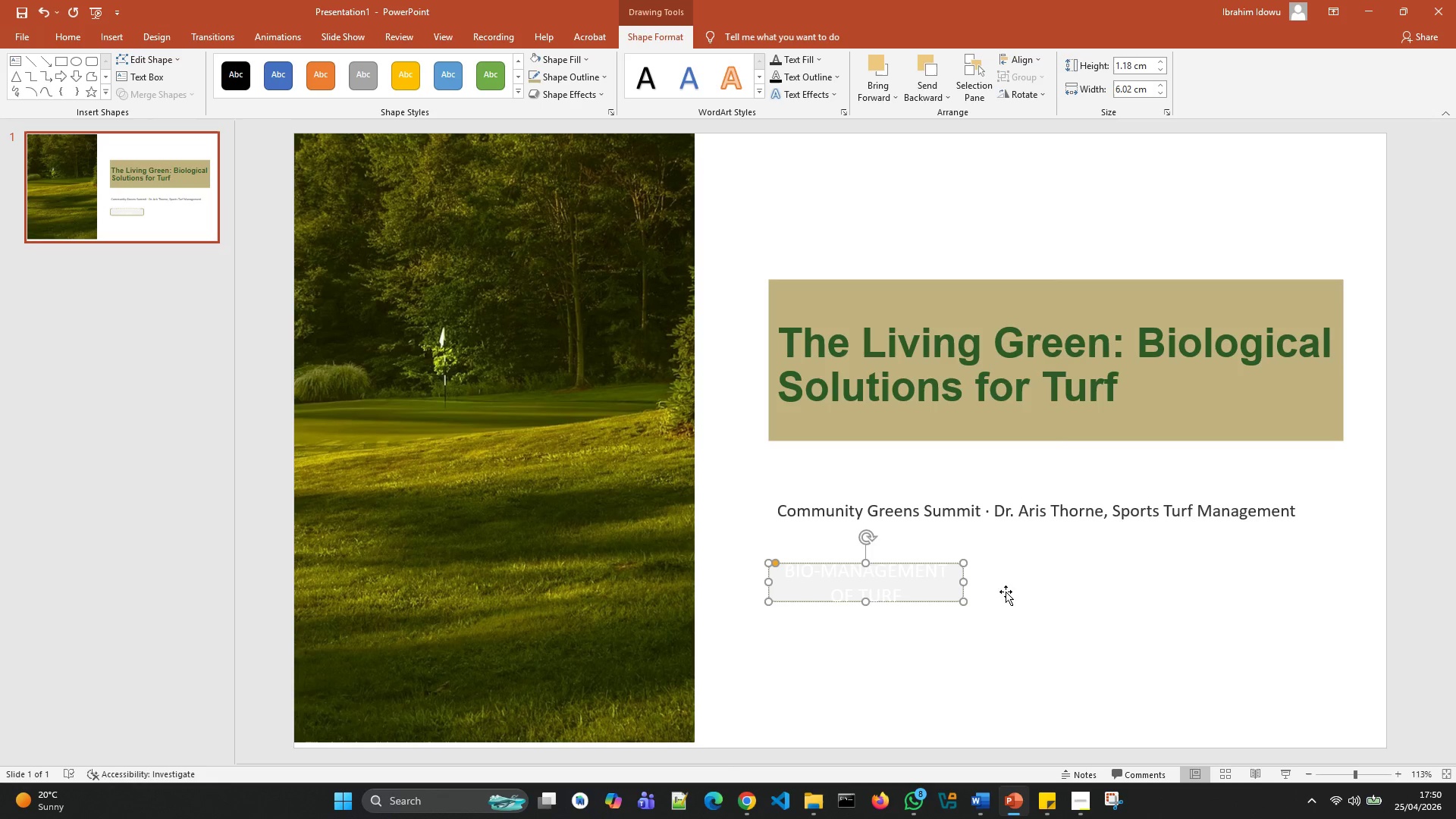 
left_click_drag(start_coordinate=[963, 583], to_coordinate=[1037, 584])
 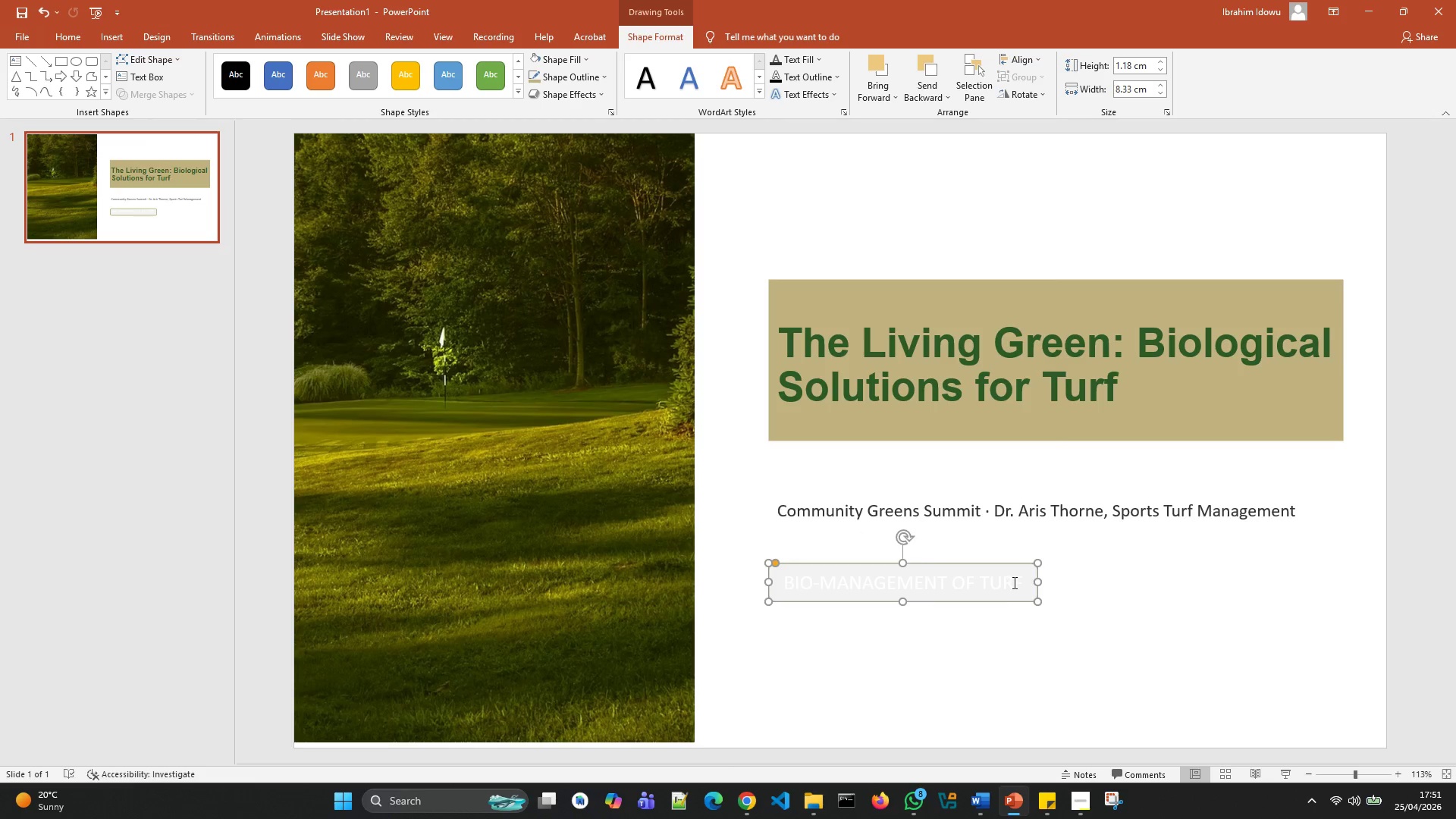 
left_click([1013, 582])
 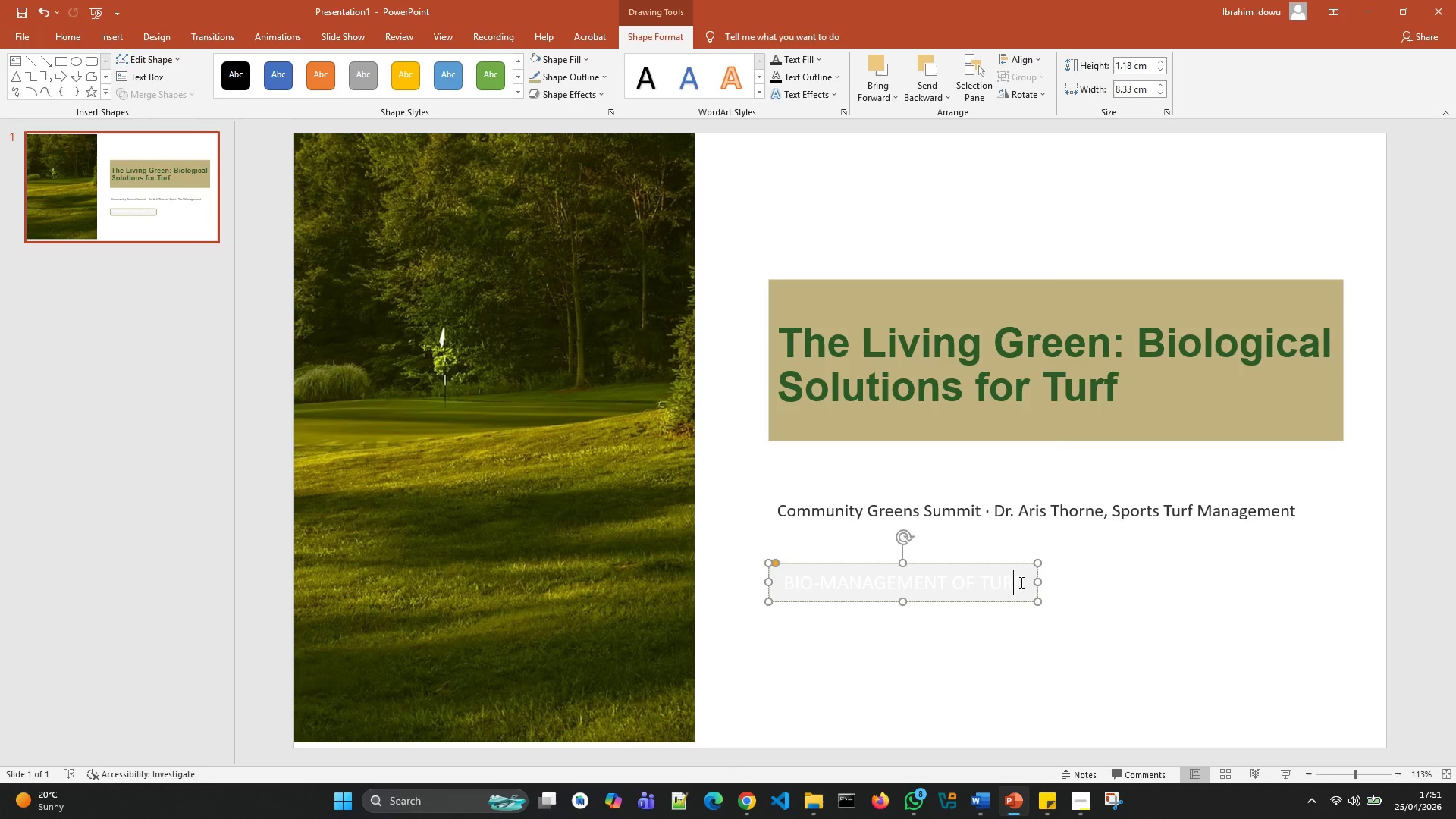 
left_click_drag(start_coordinate=[1020, 582], to_coordinate=[886, 567])
 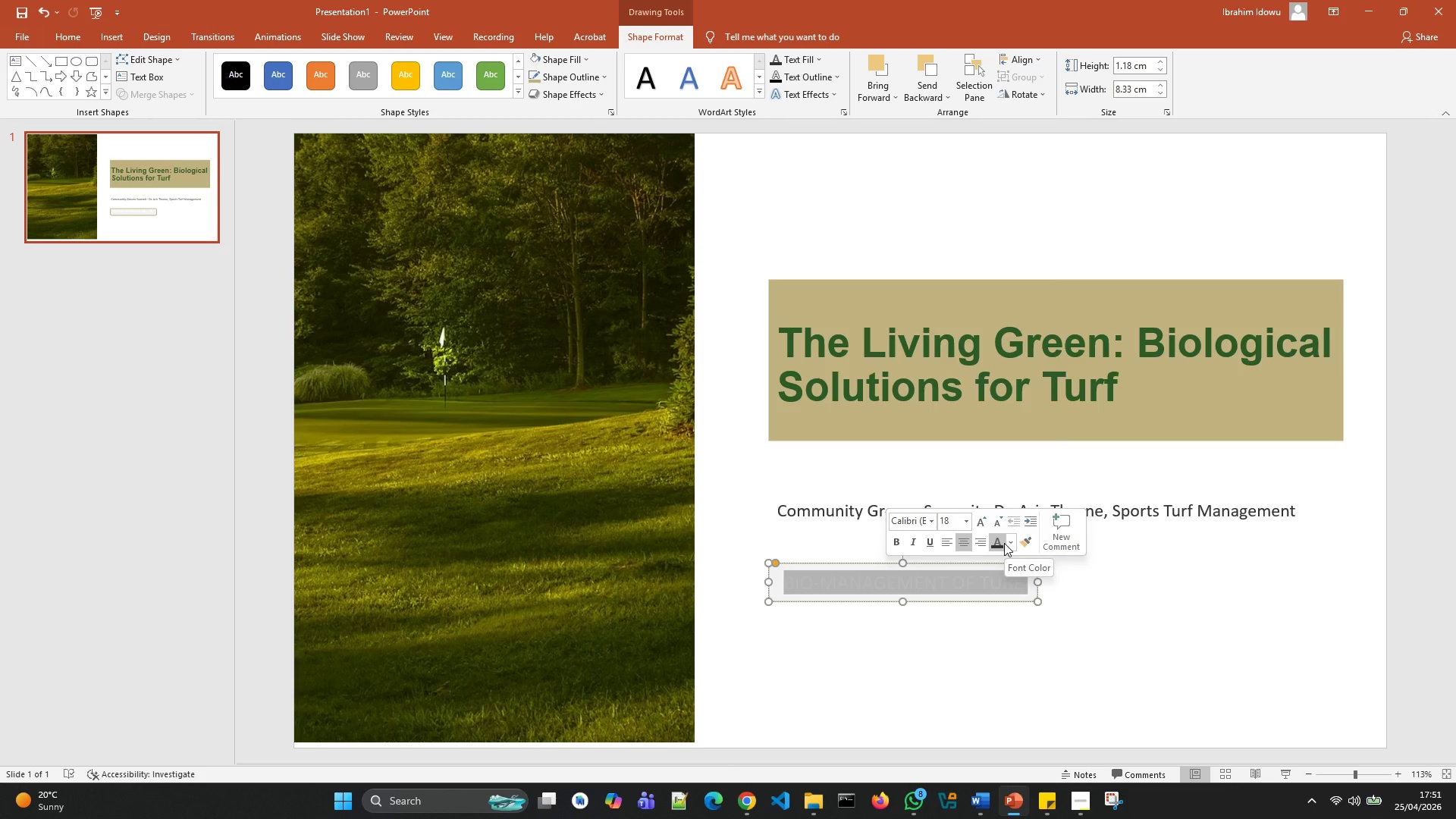 
left_click([996, 542])
 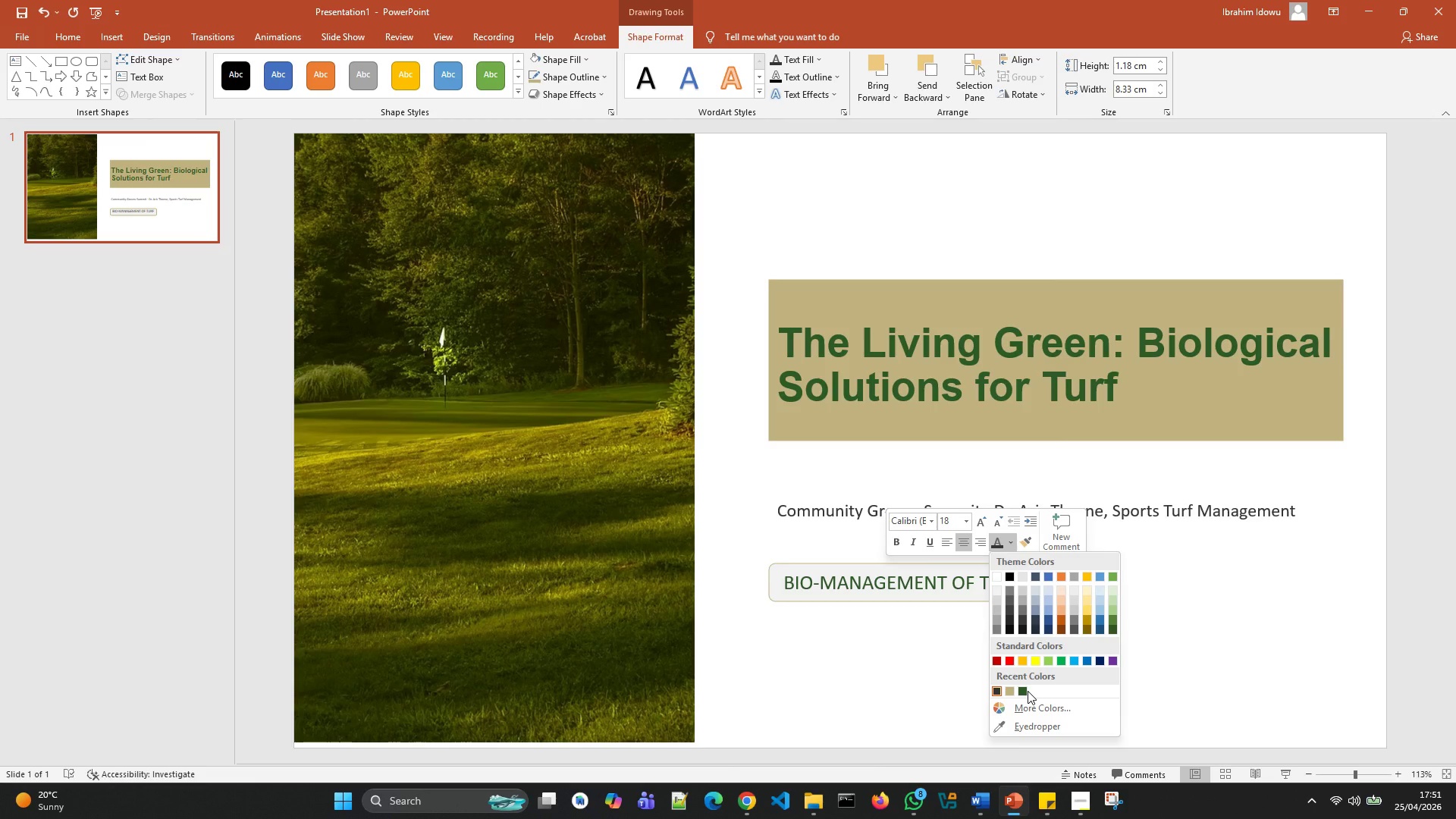 
wait(5.06)
 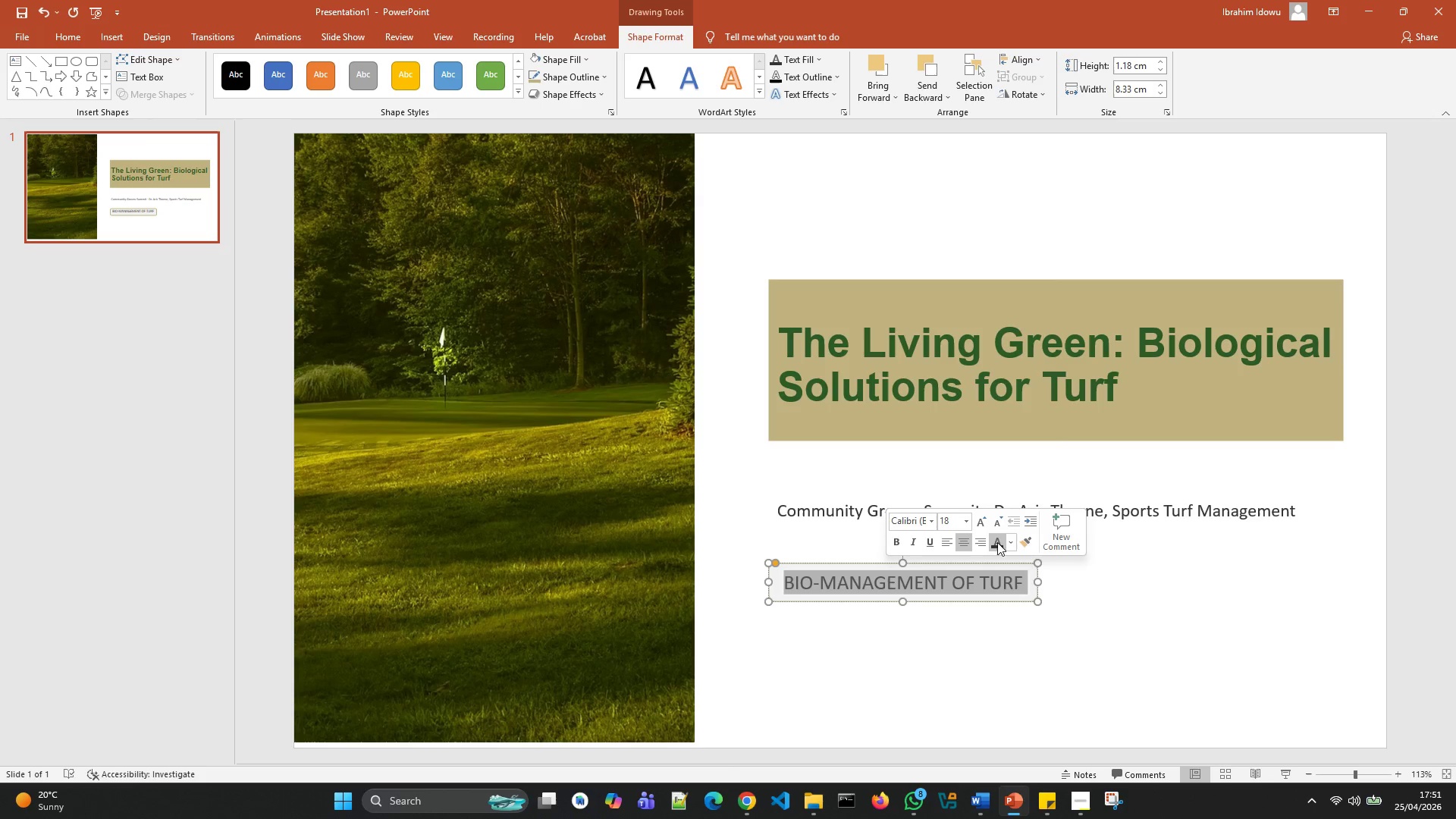 
left_click([1022, 692])
 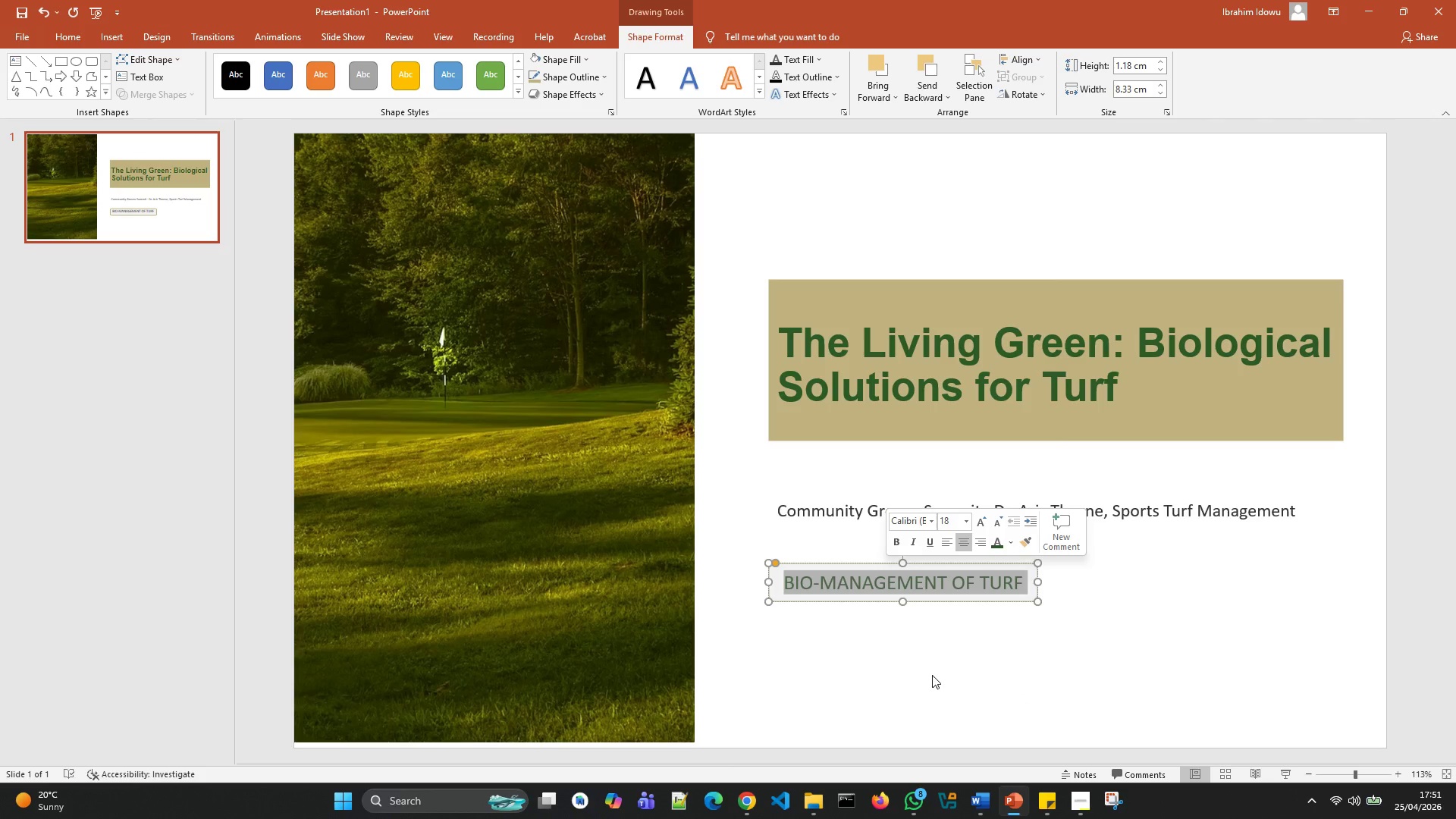 
left_click([932, 674])
 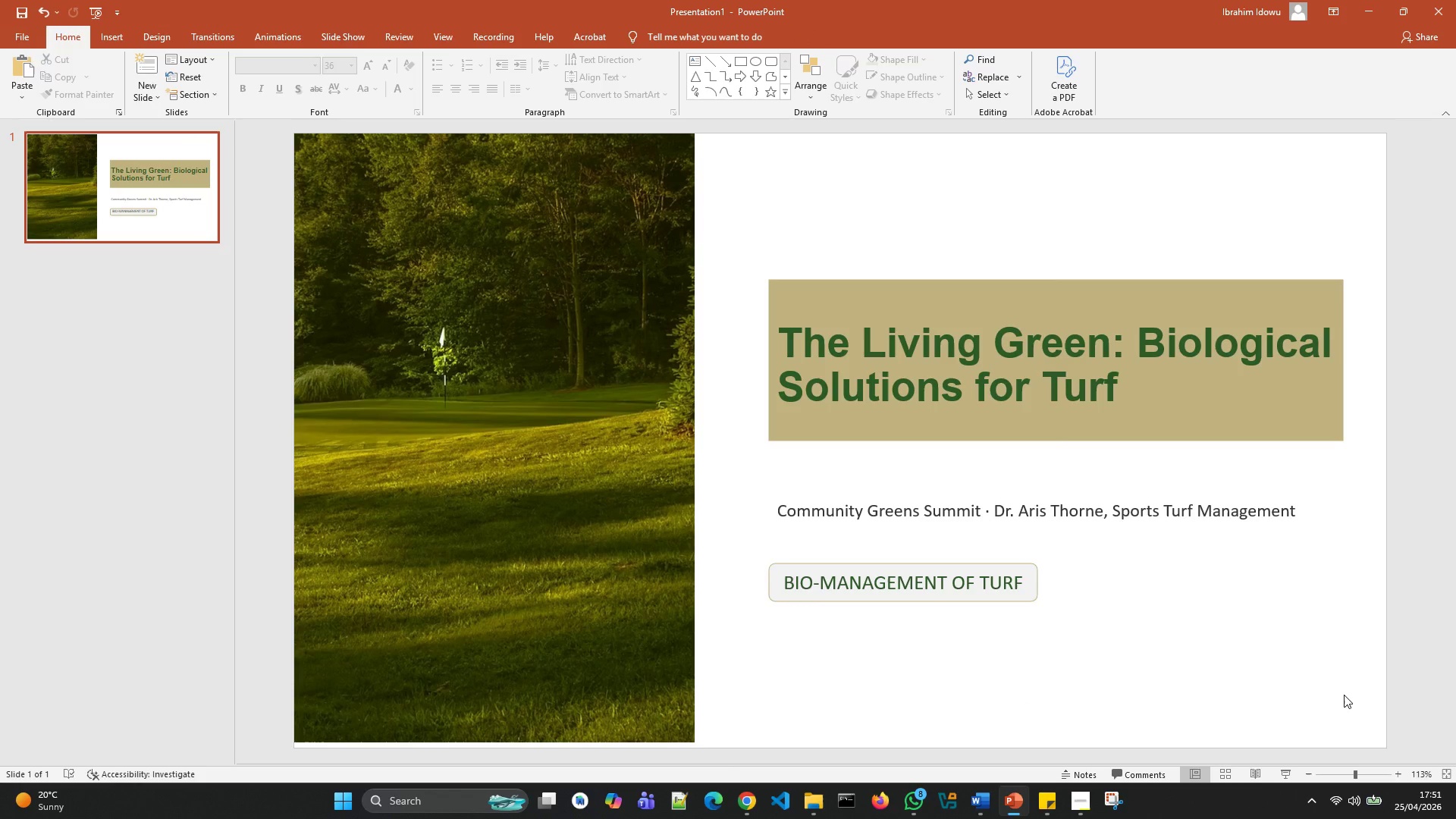 
key(Control+S)
 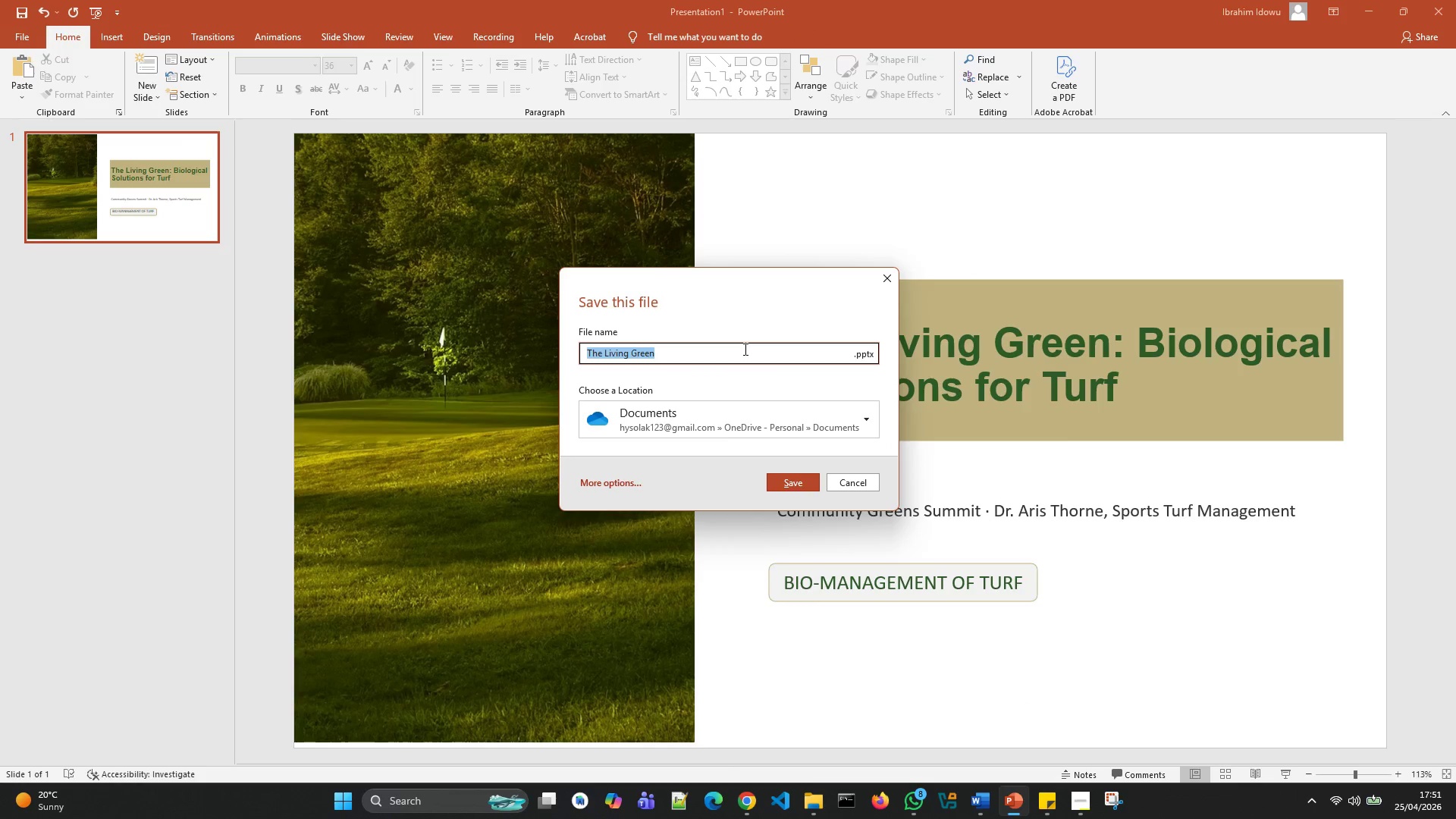 
left_click([745, 349])
 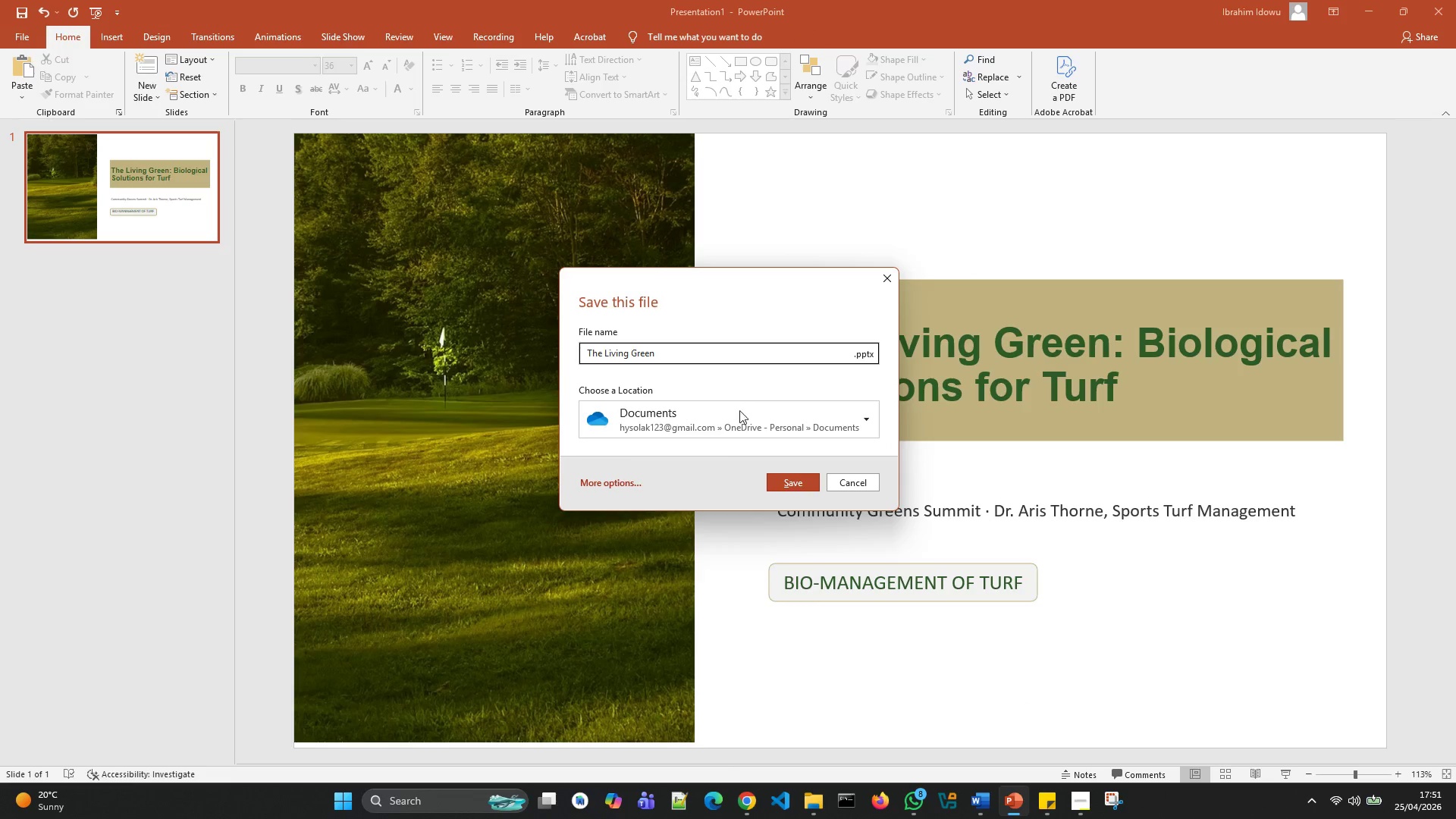 
left_click([752, 419])
 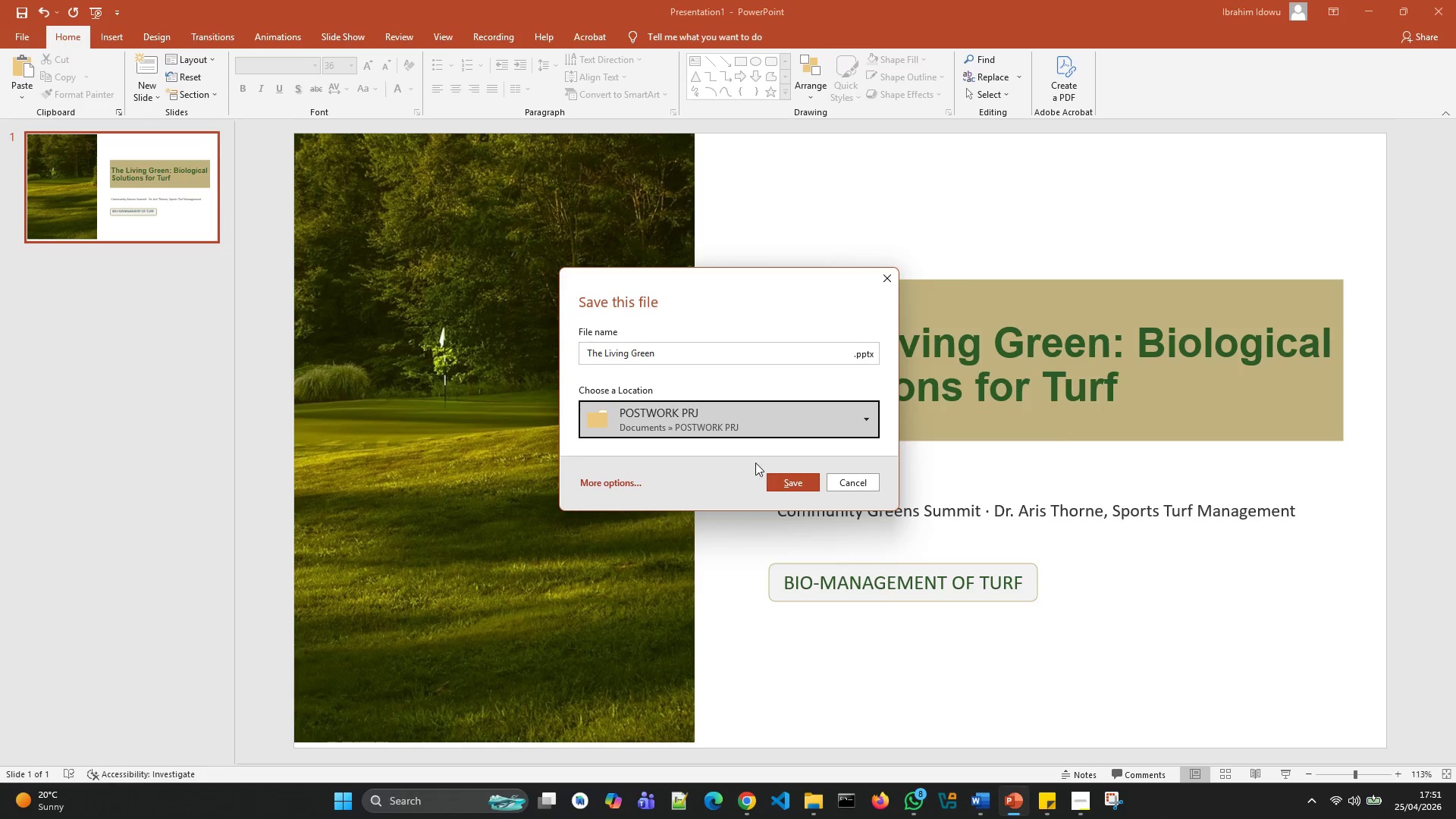 
left_click([772, 482])
 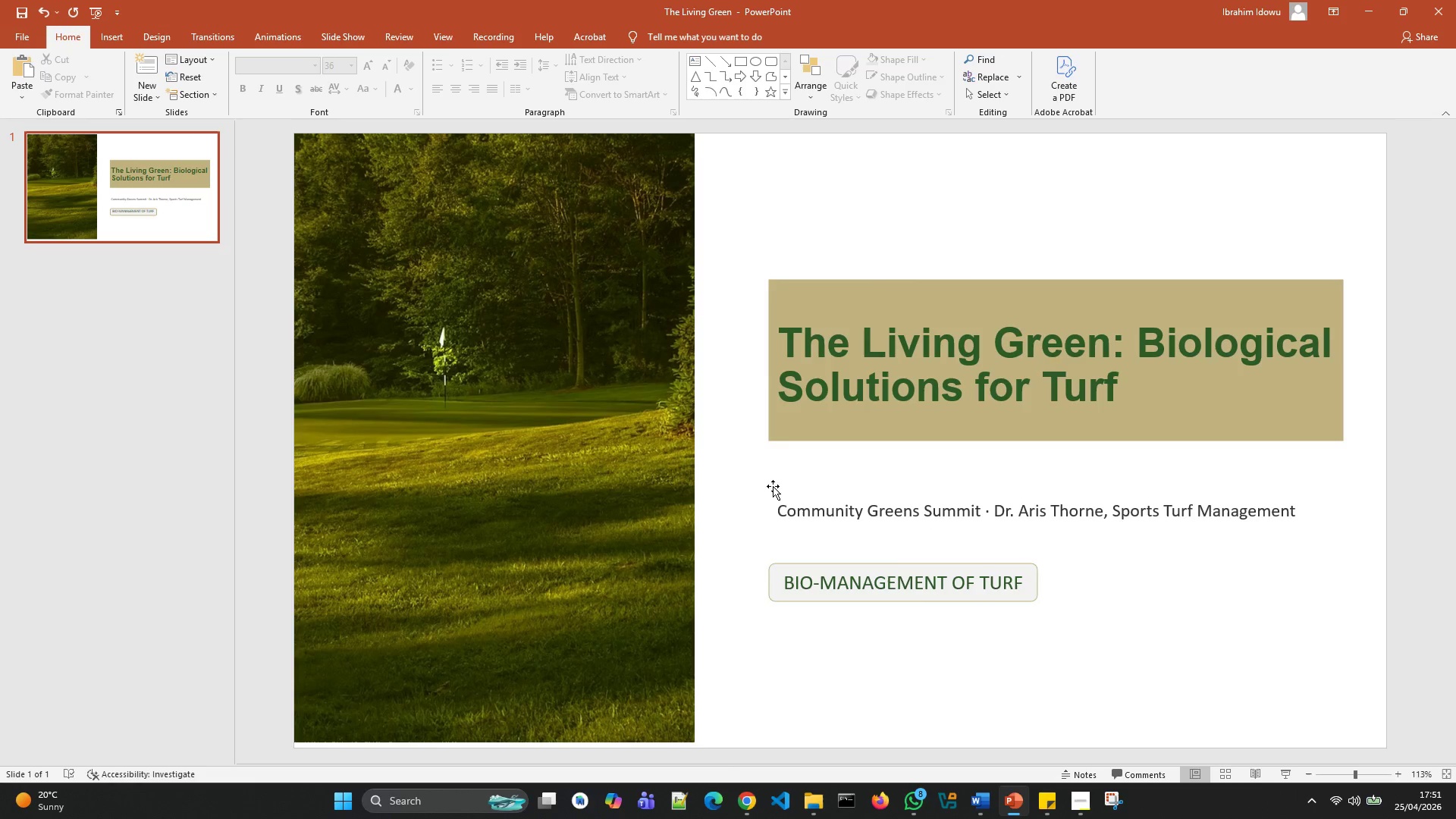 
key(Control+S)
 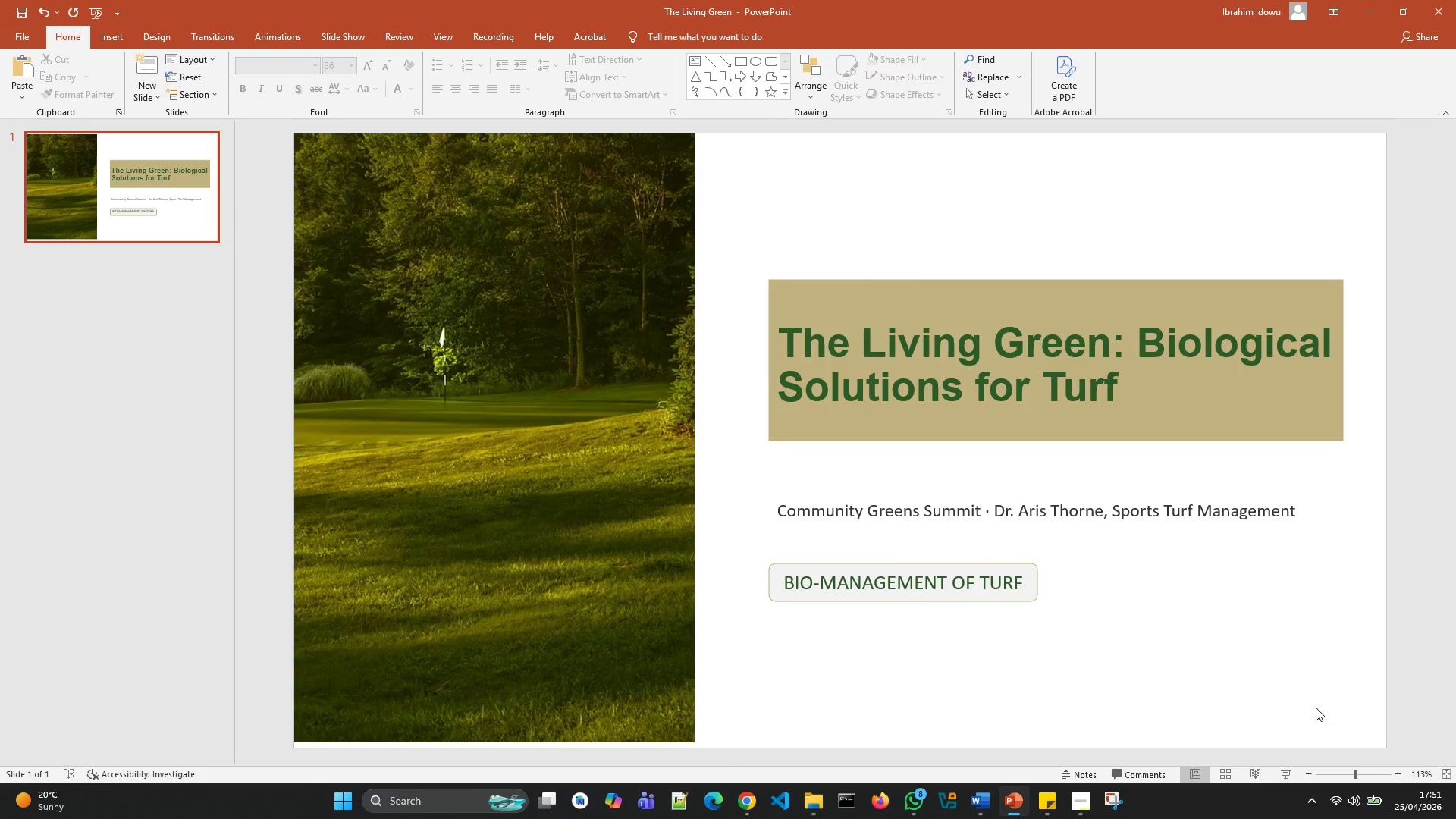 
wait(26.94)
 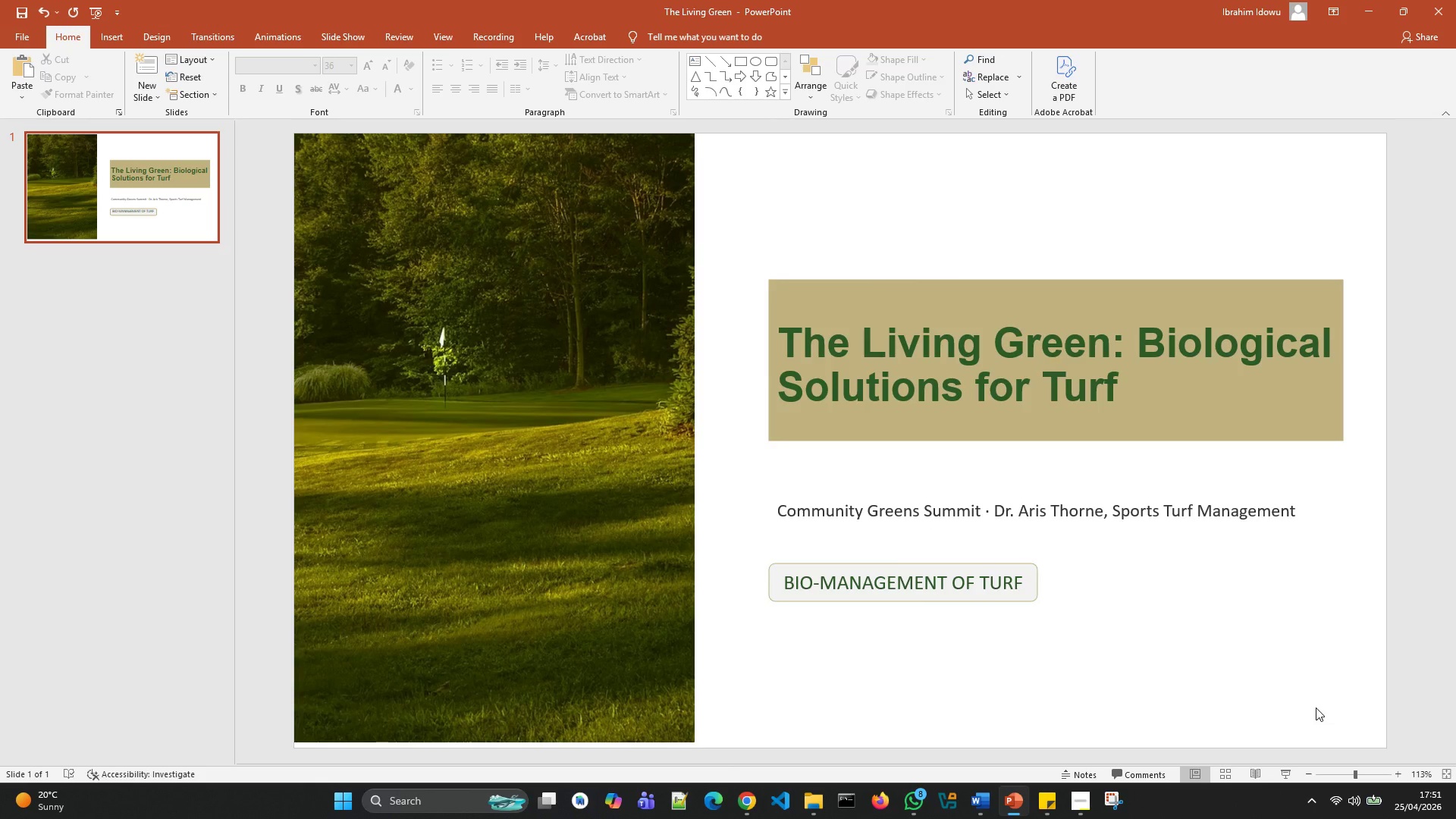 
left_click([1129, 371])
 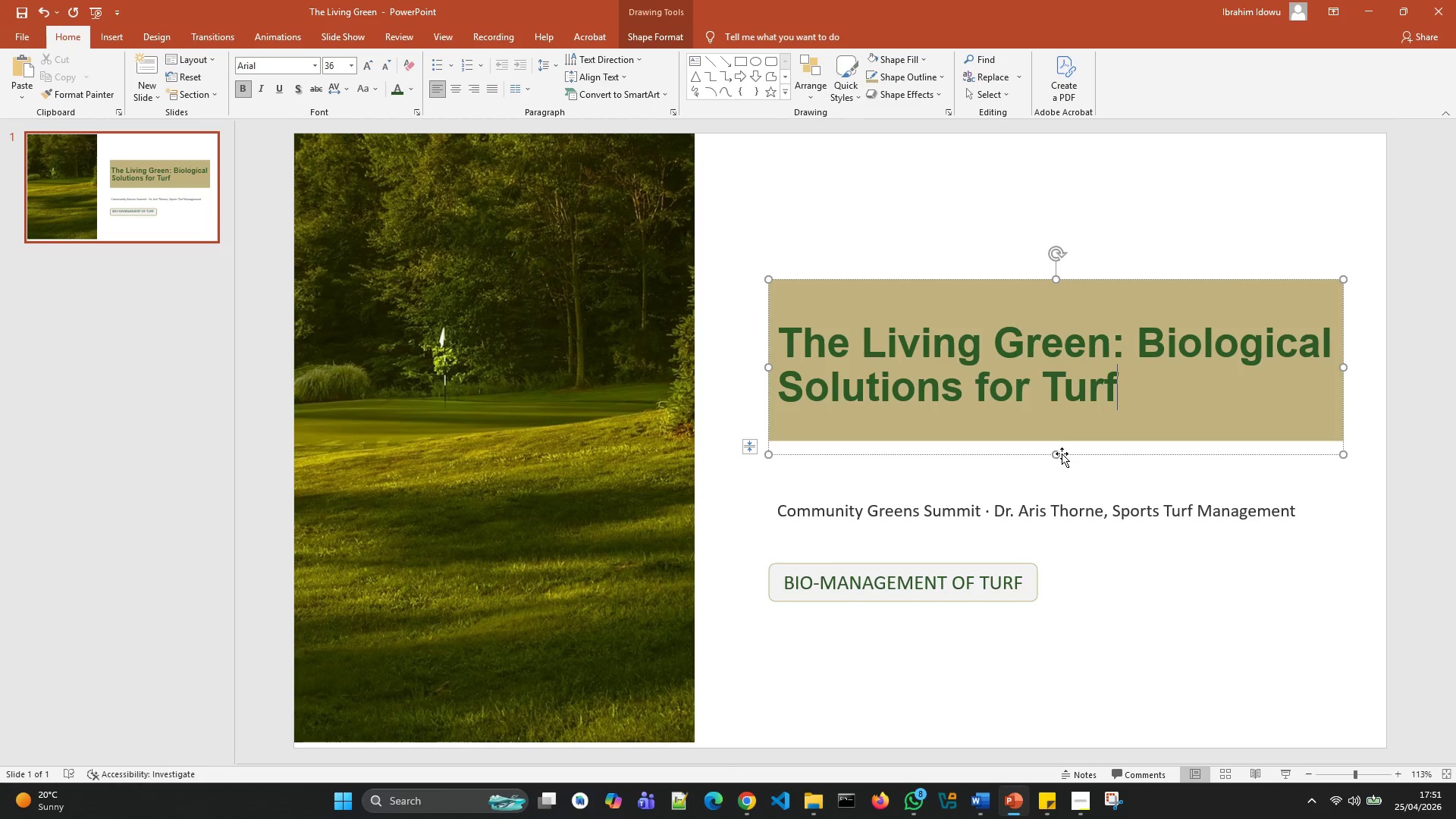 
left_click_drag(start_coordinate=[1056, 455], to_coordinate=[1060, 440])
 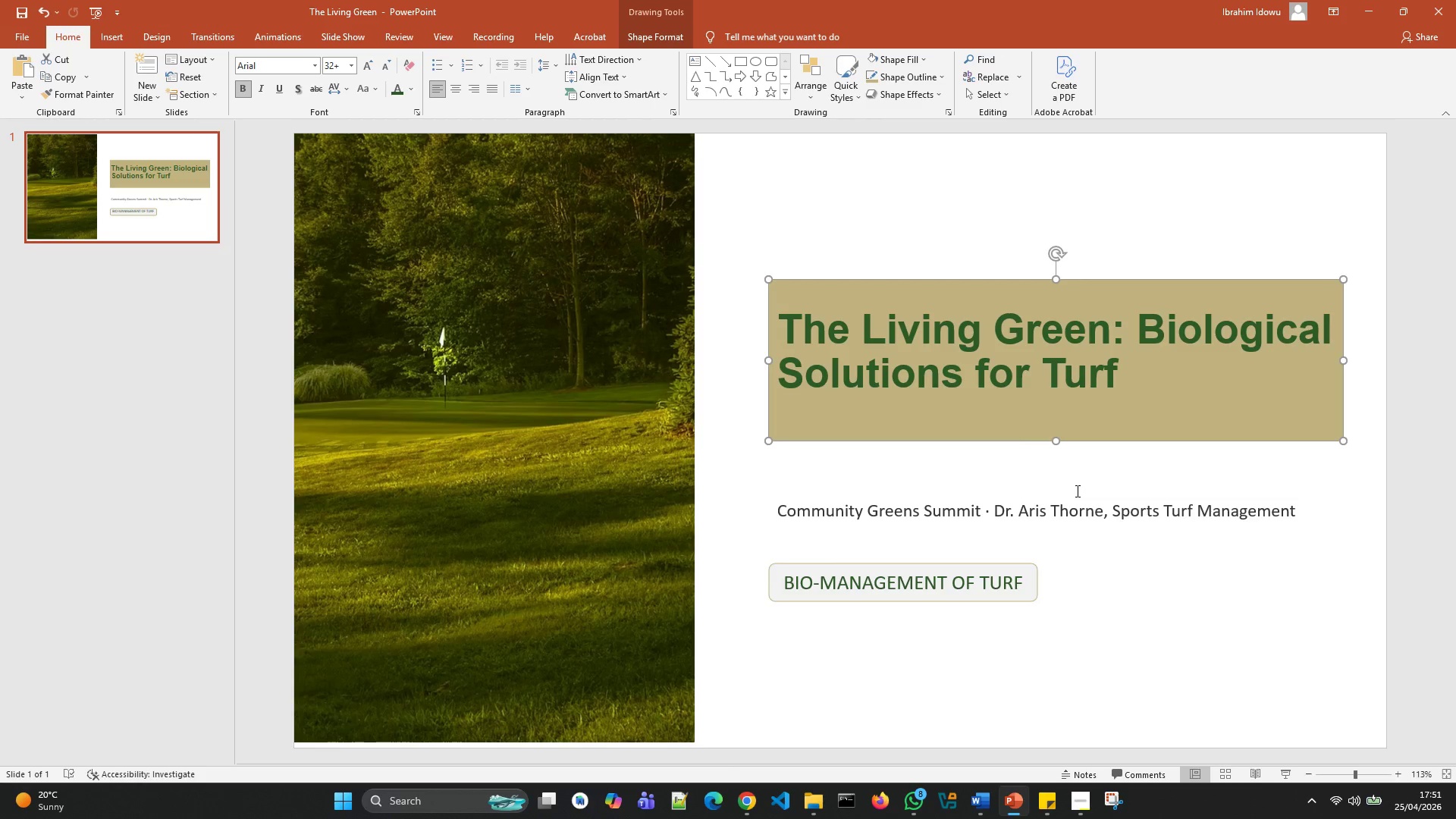 
left_click([1076, 491])
 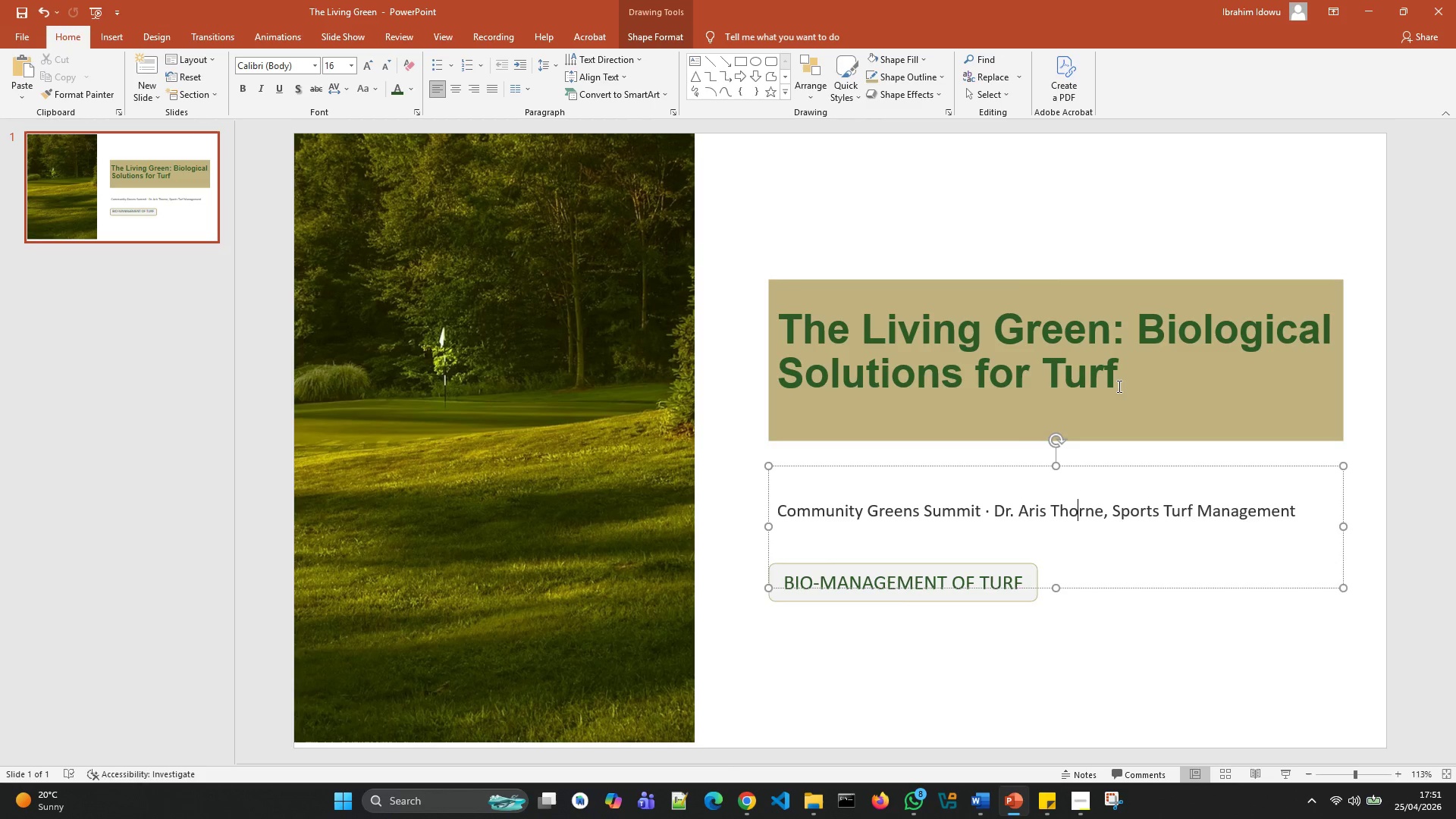 
left_click([1119, 383])
 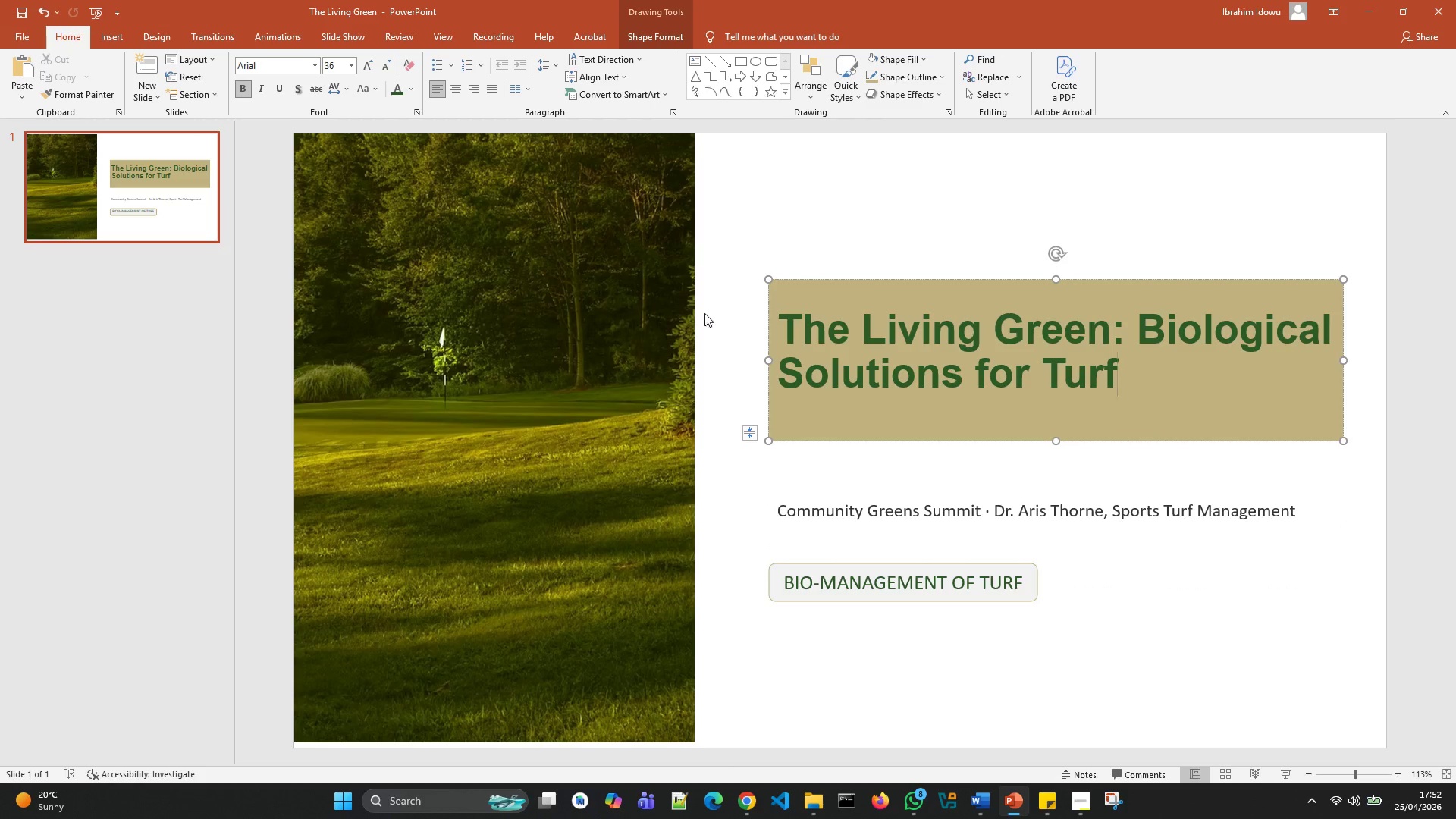 
left_click([611, 347])
 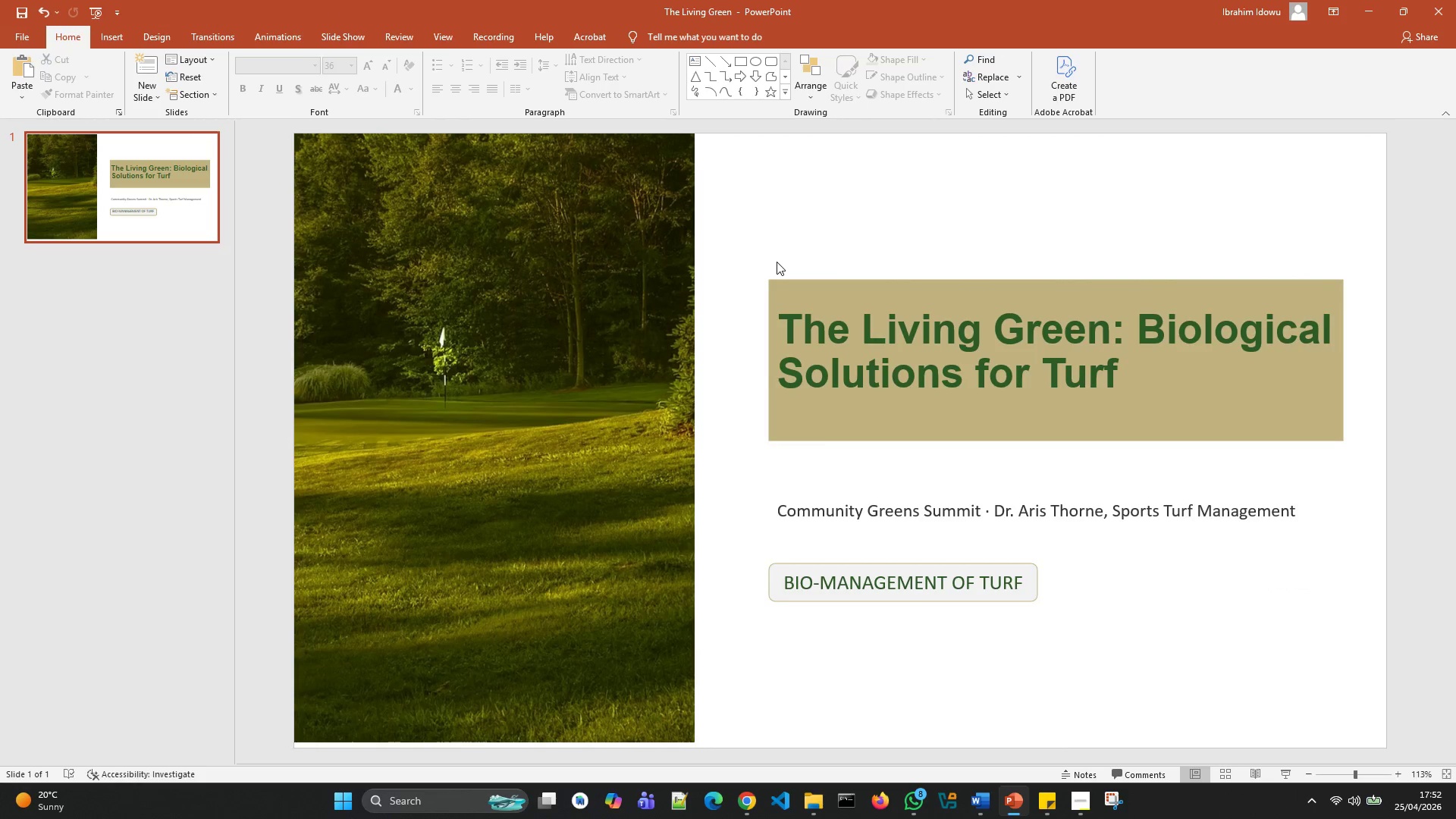 
key(Control+S)
 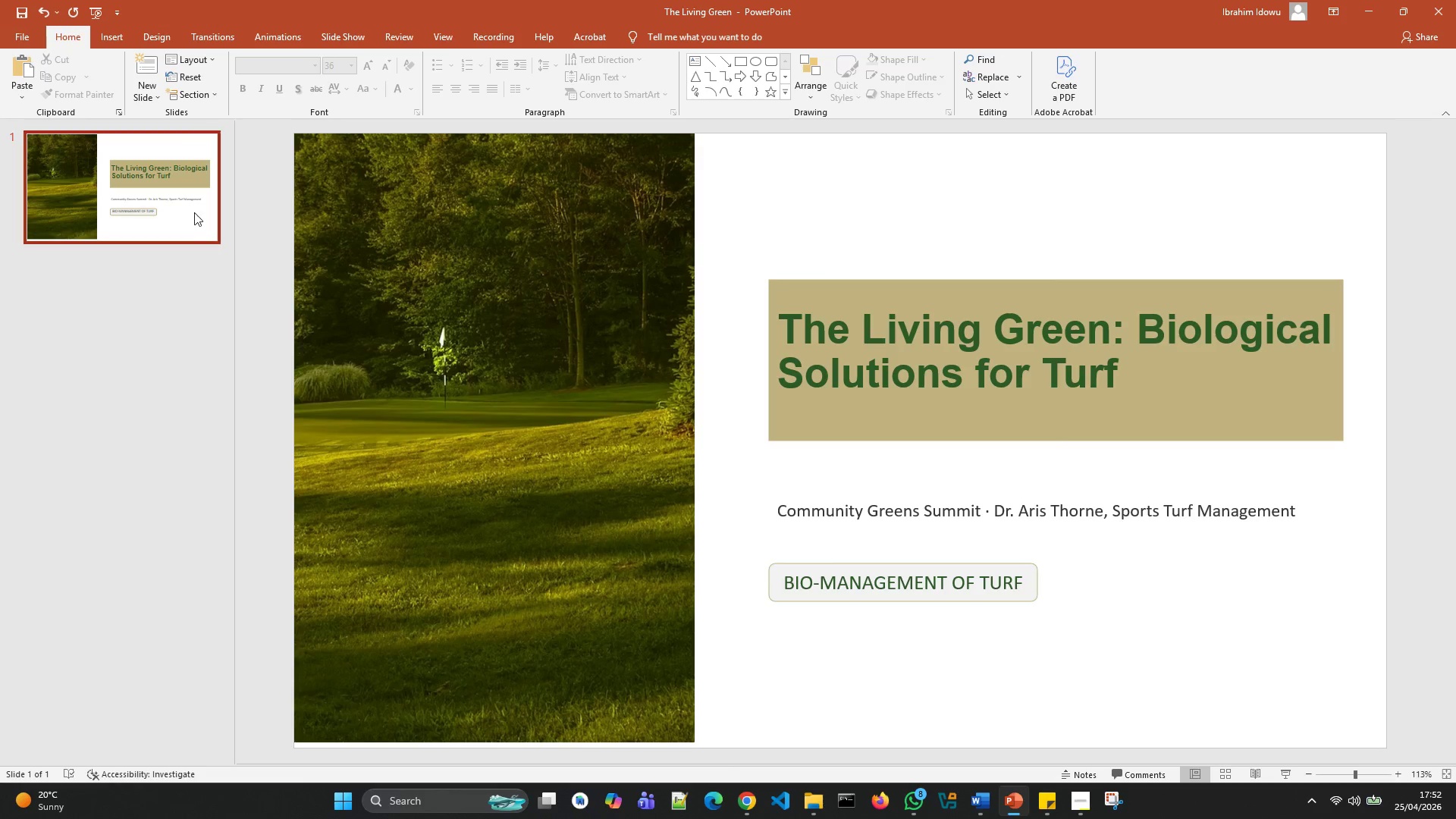 
left_click([194, 210])
 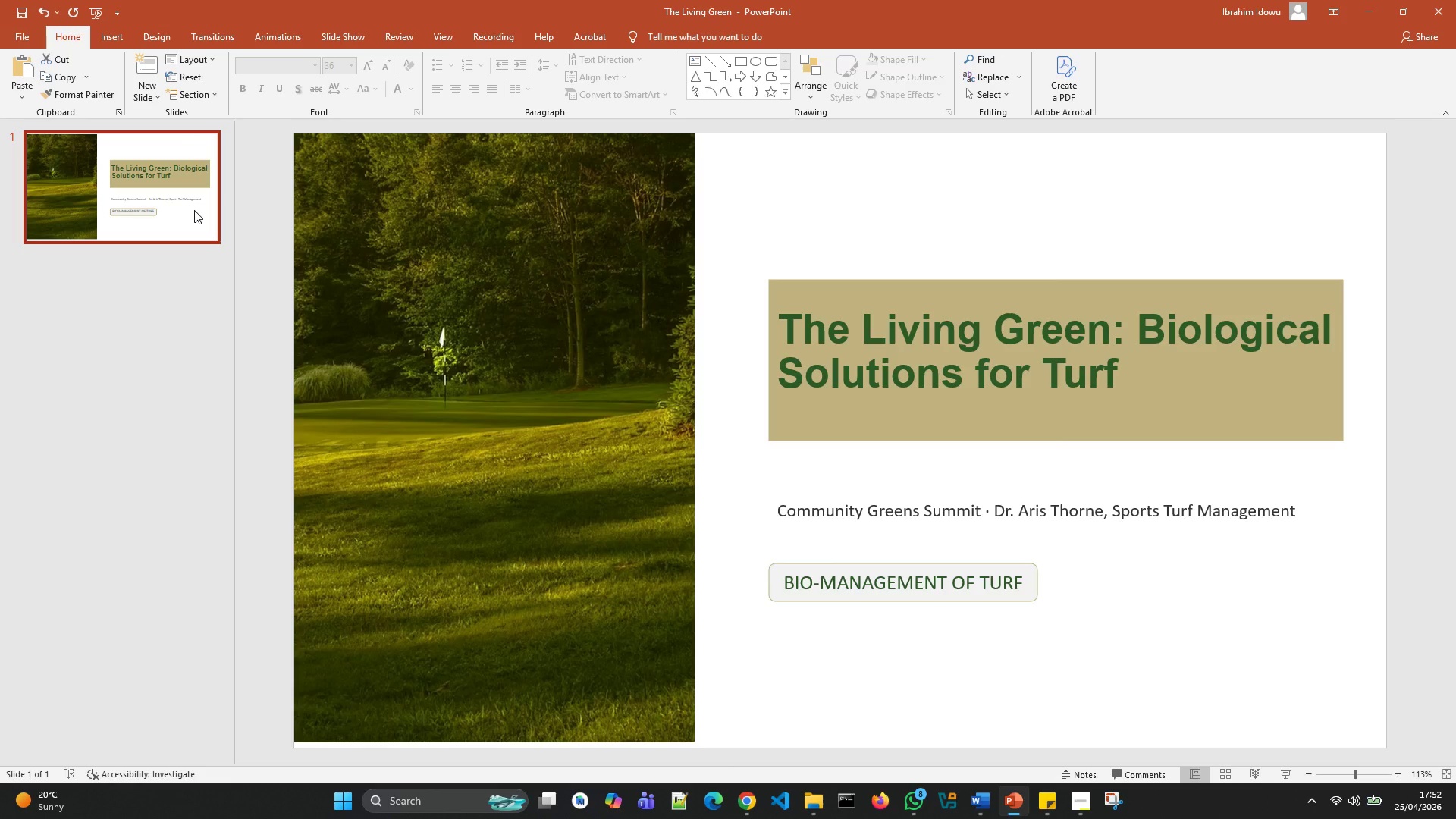 
right_click([194, 210])
 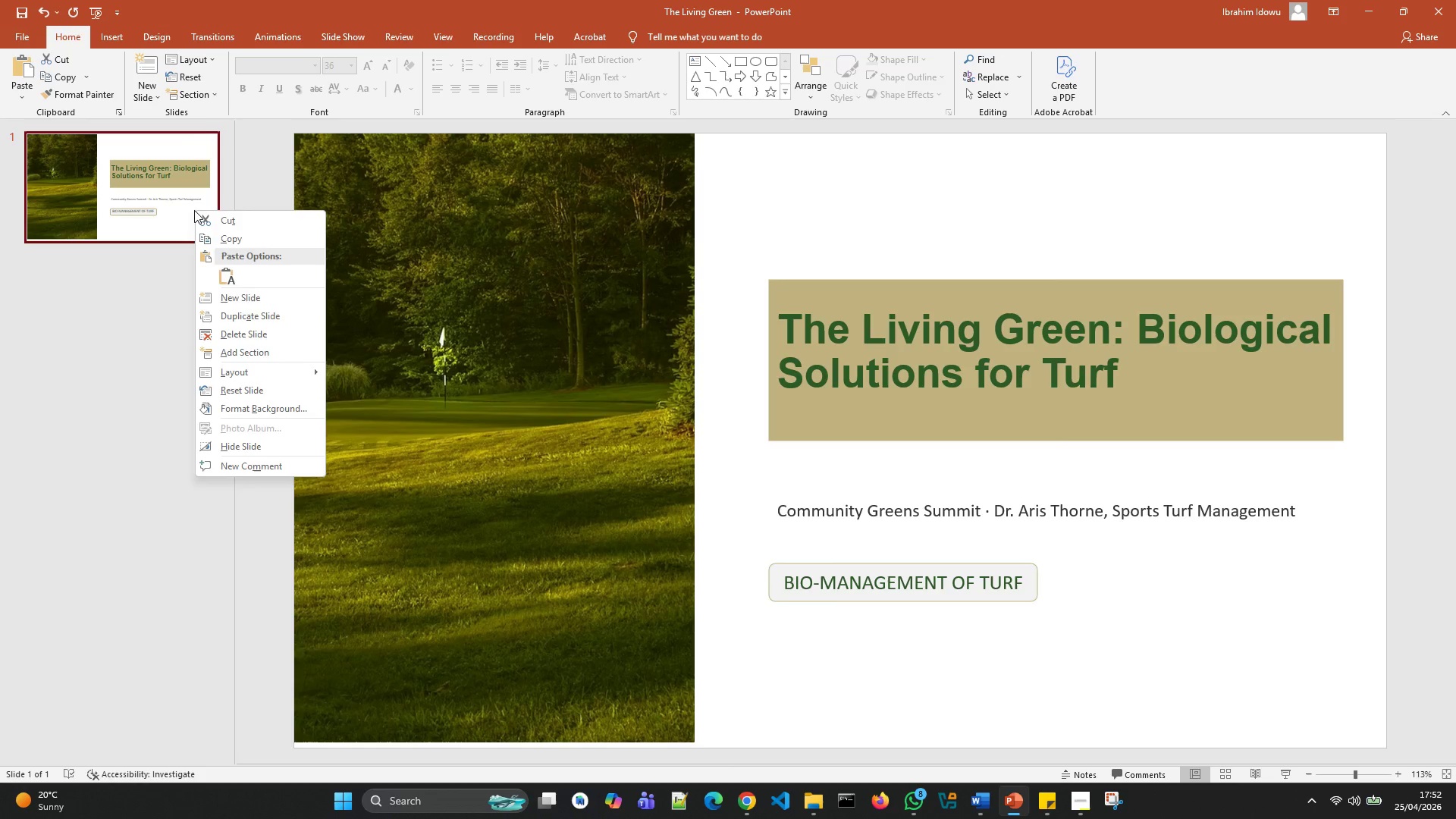 
left_click([194, 210])
 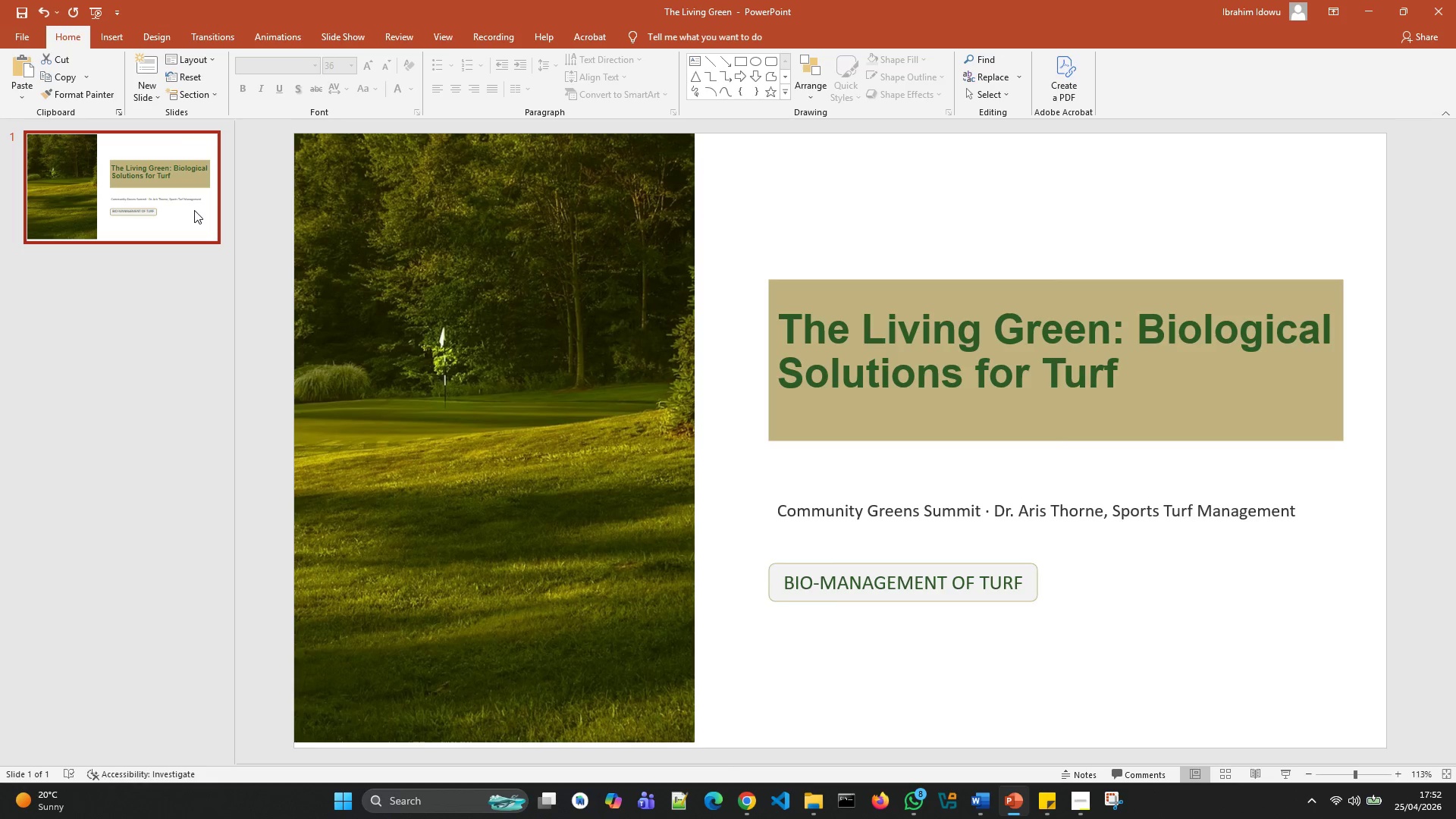 
key(Control+D)
 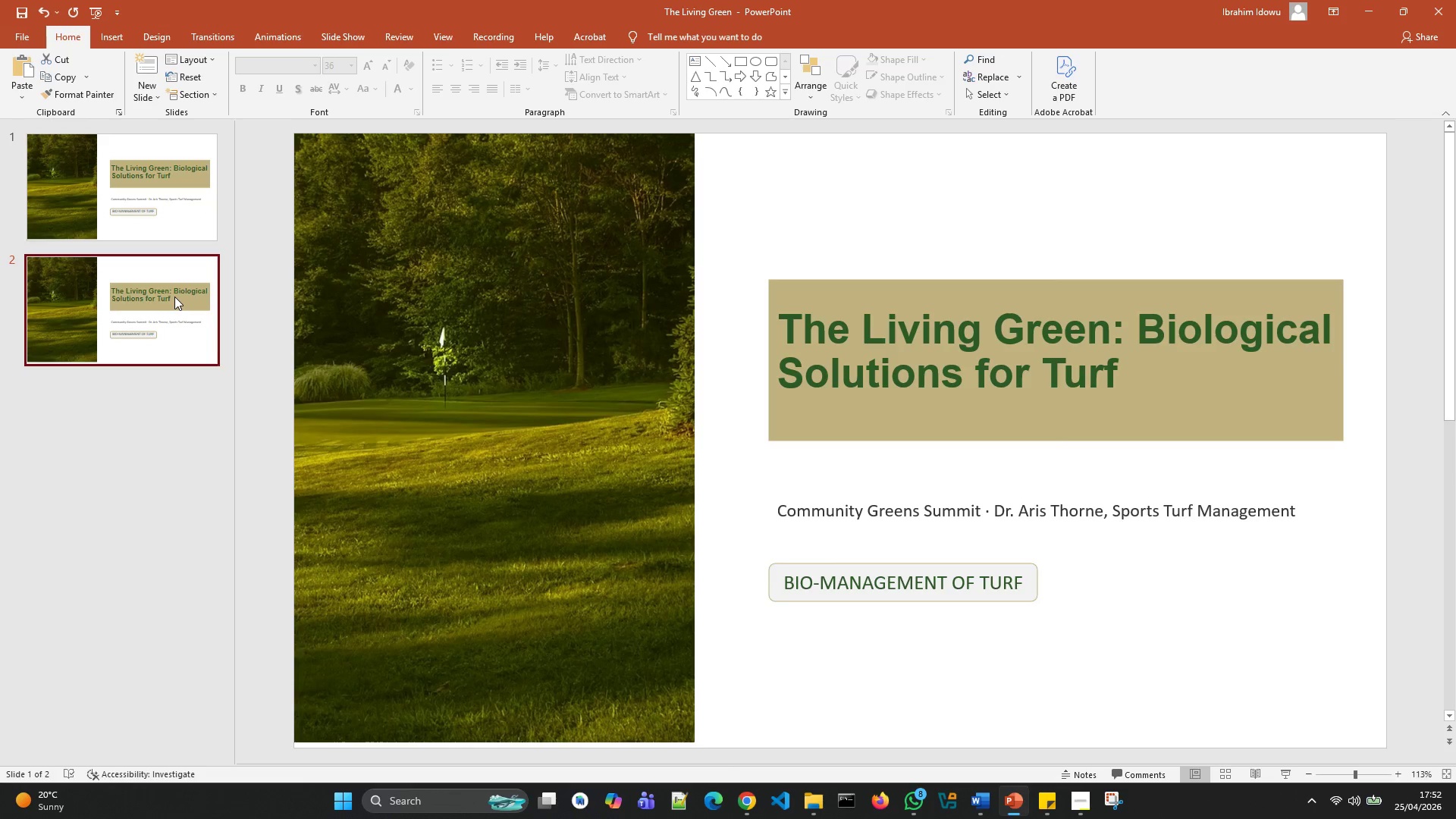 
left_click([461, 312])
 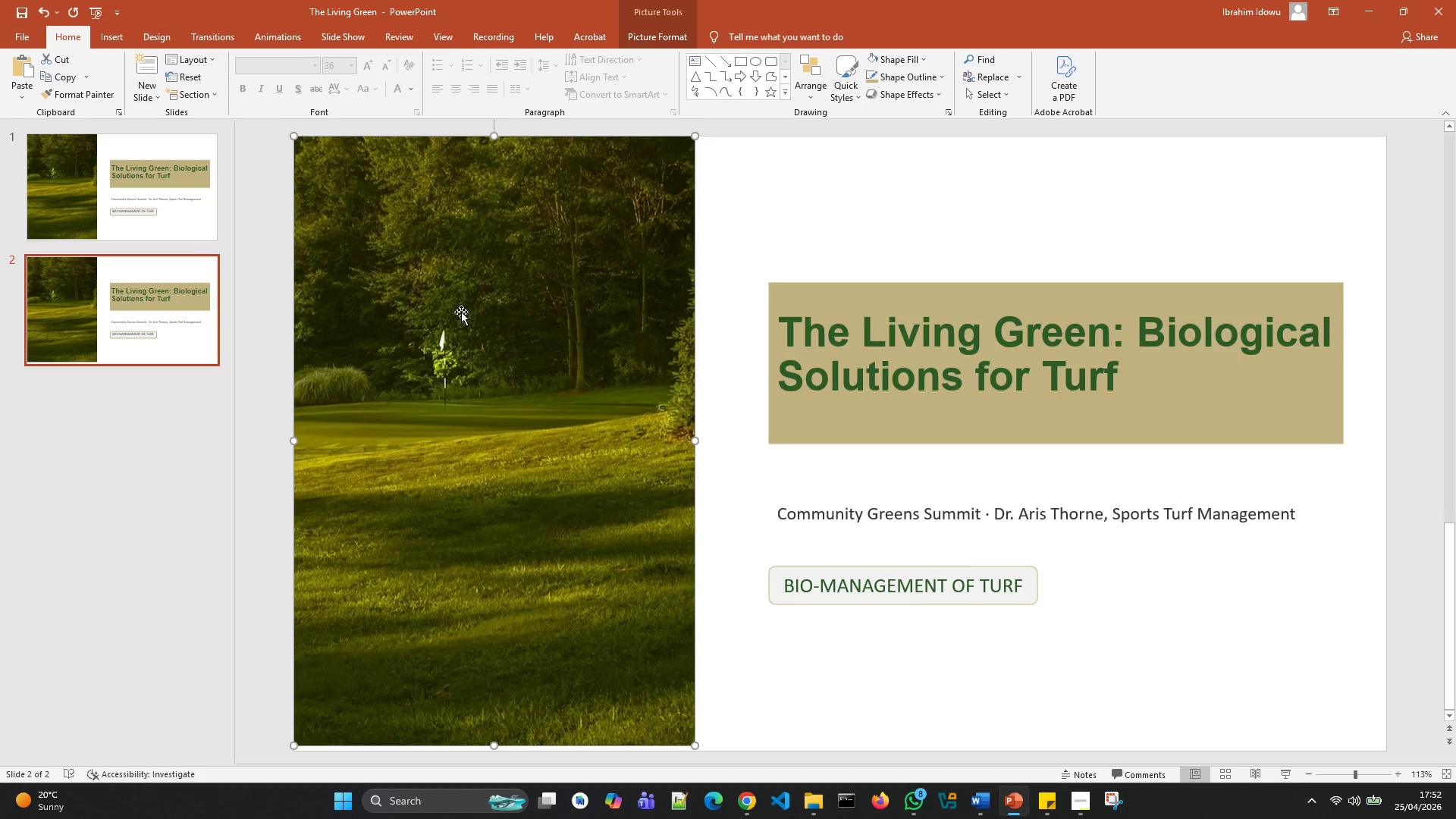 
left_click_drag(start_coordinate=[461, 312], to_coordinate=[813, 378])
 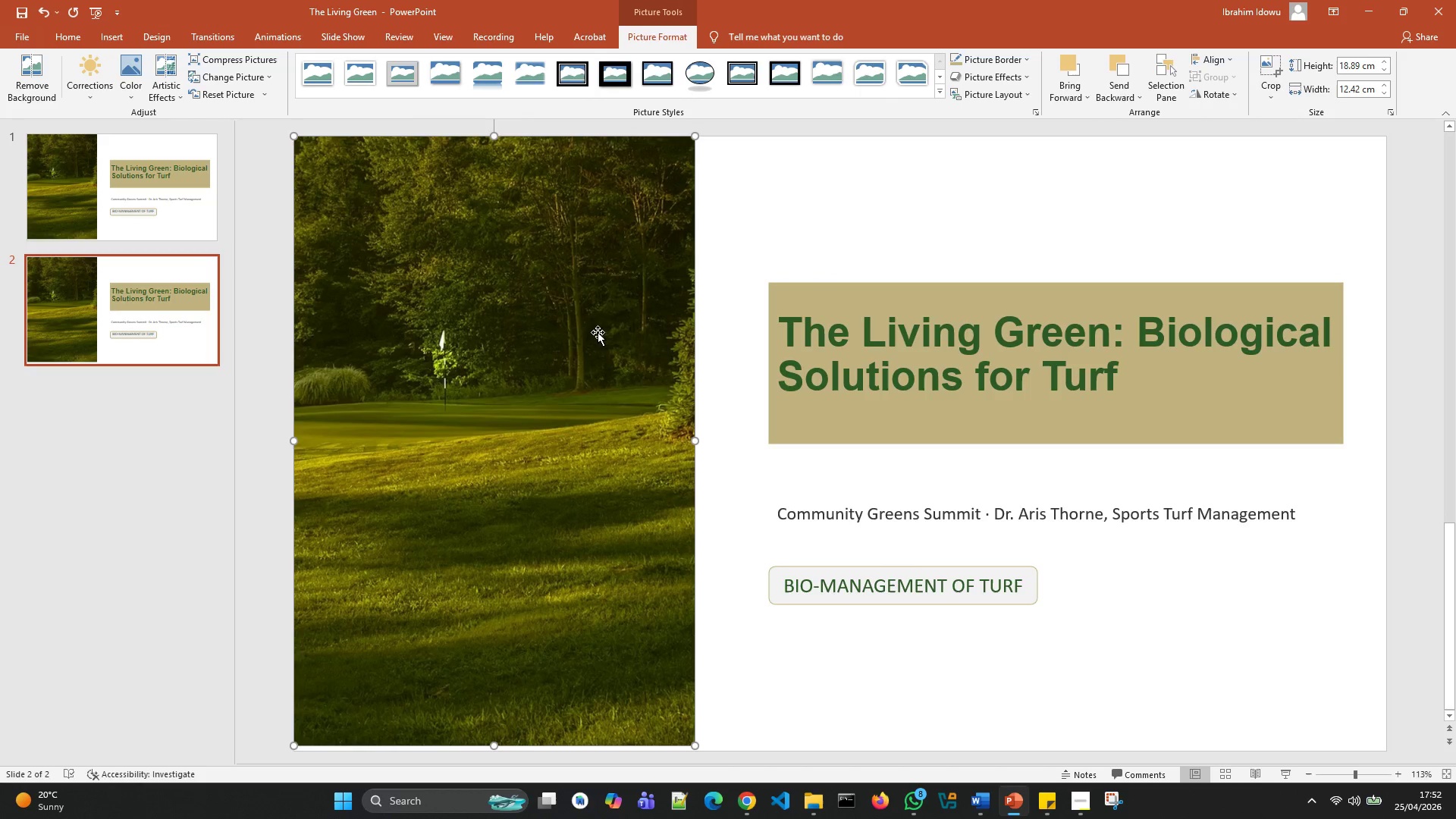 
left_click([598, 332])